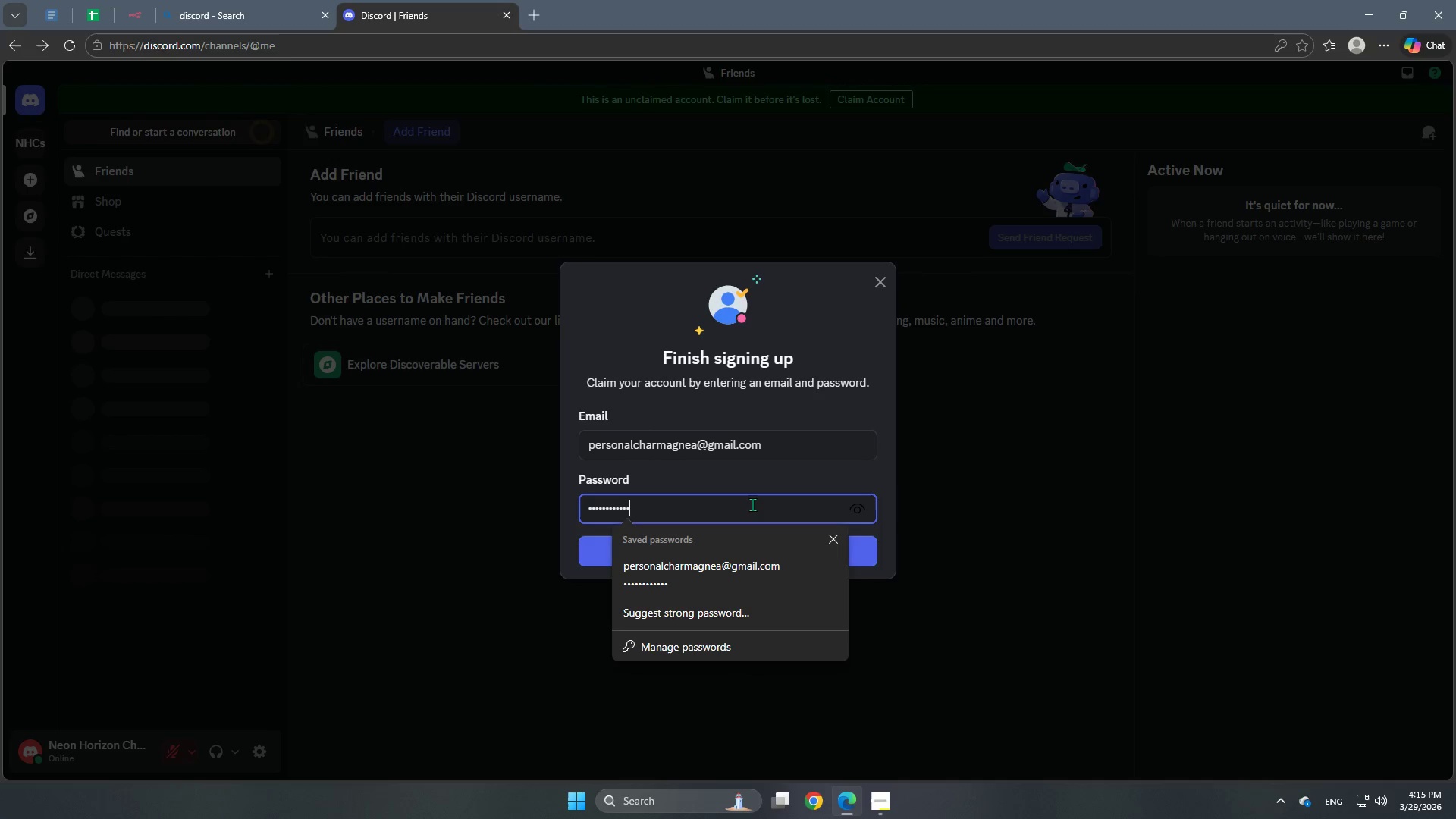 
key(Enter)
 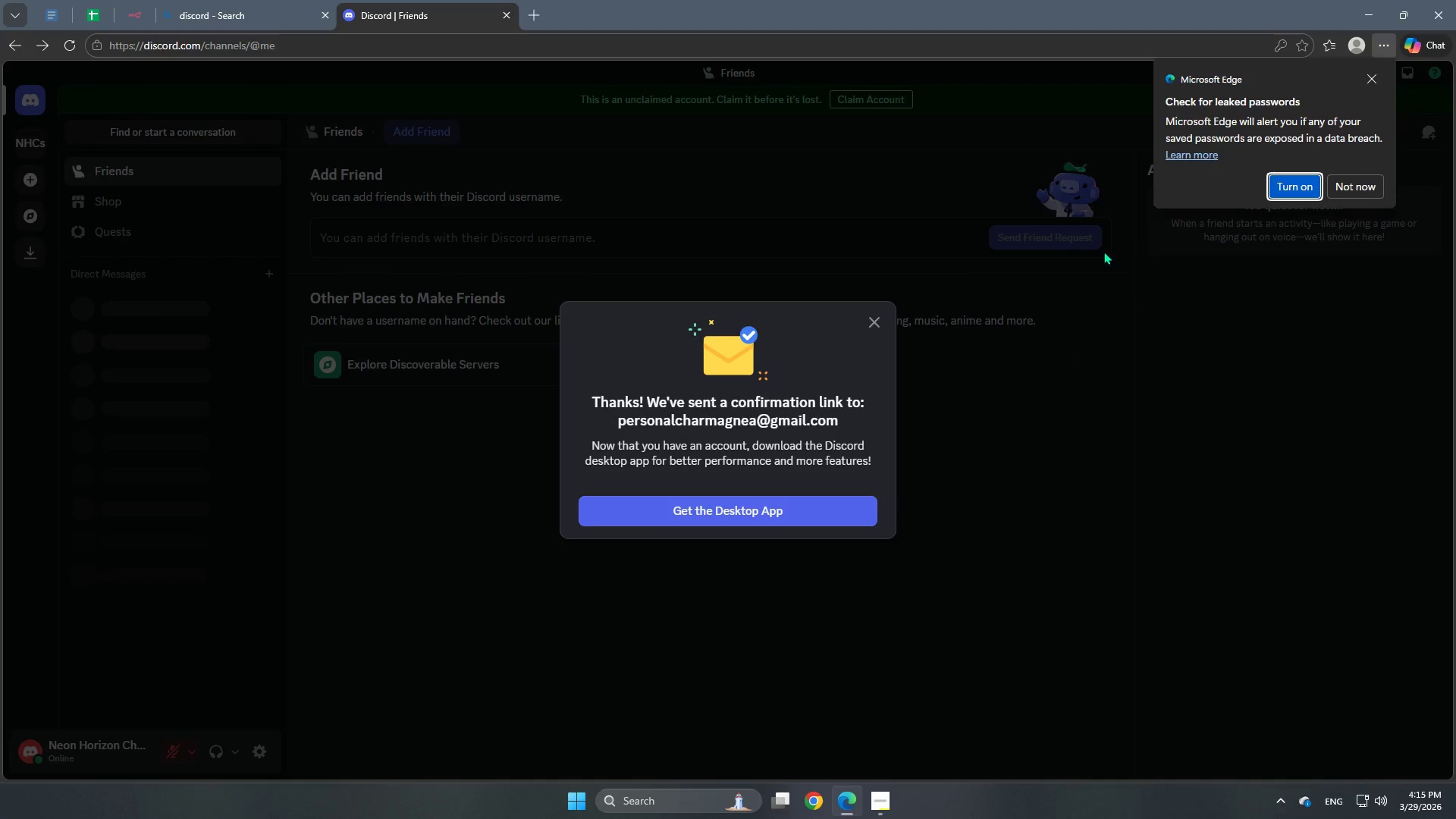 
wait(5.38)
 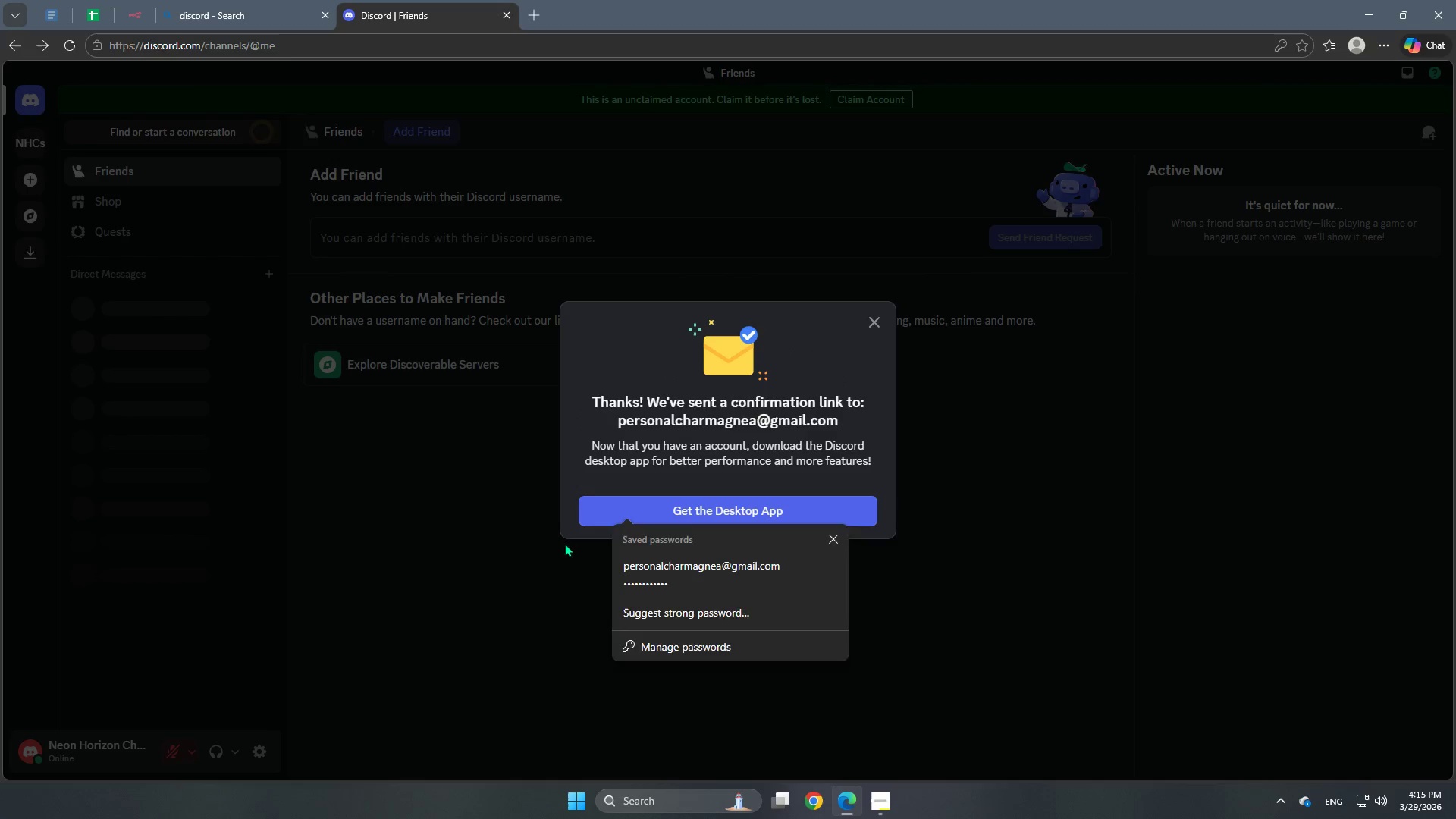 
left_click([877, 321])
 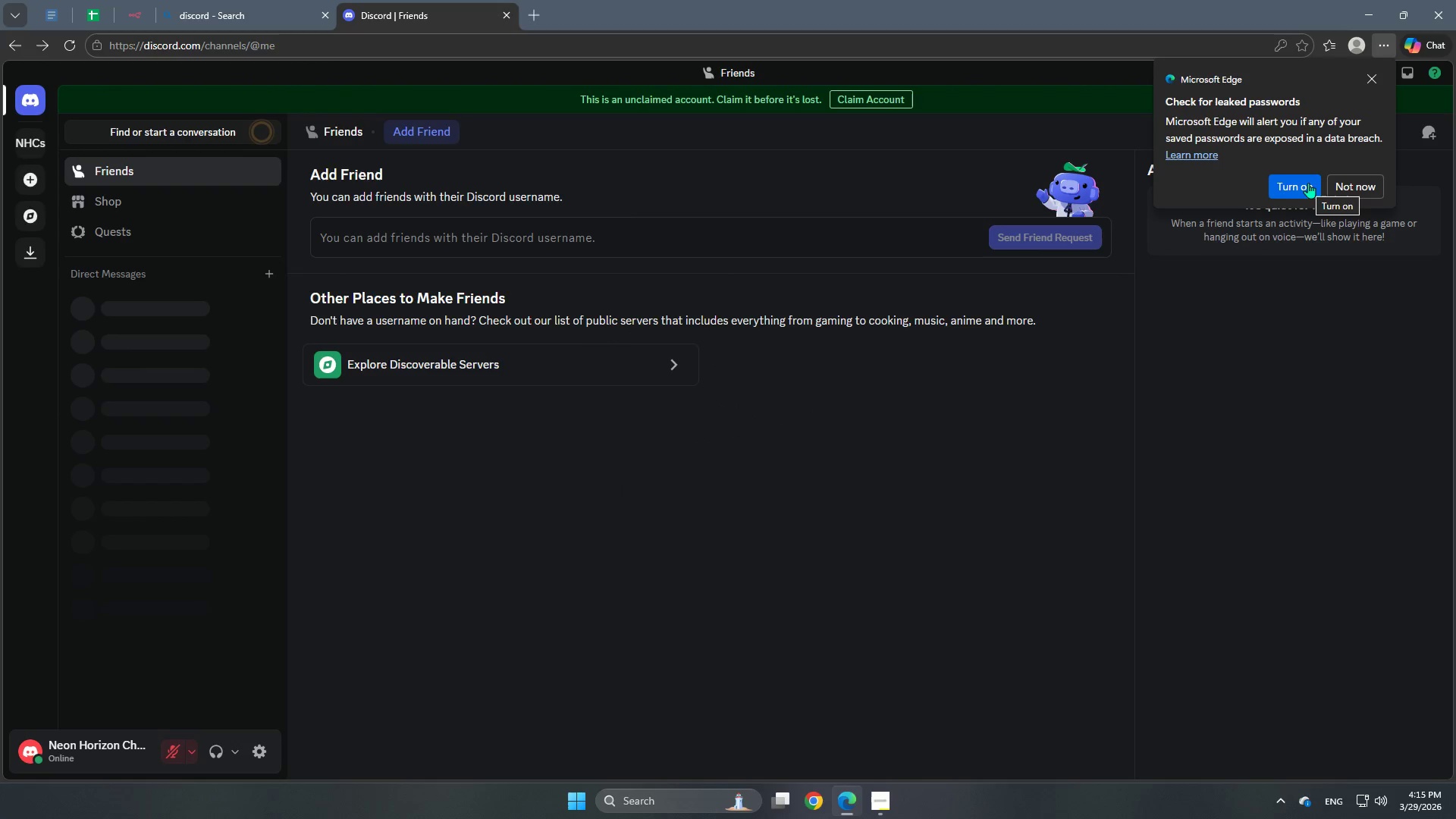 
left_click([1310, 180])
 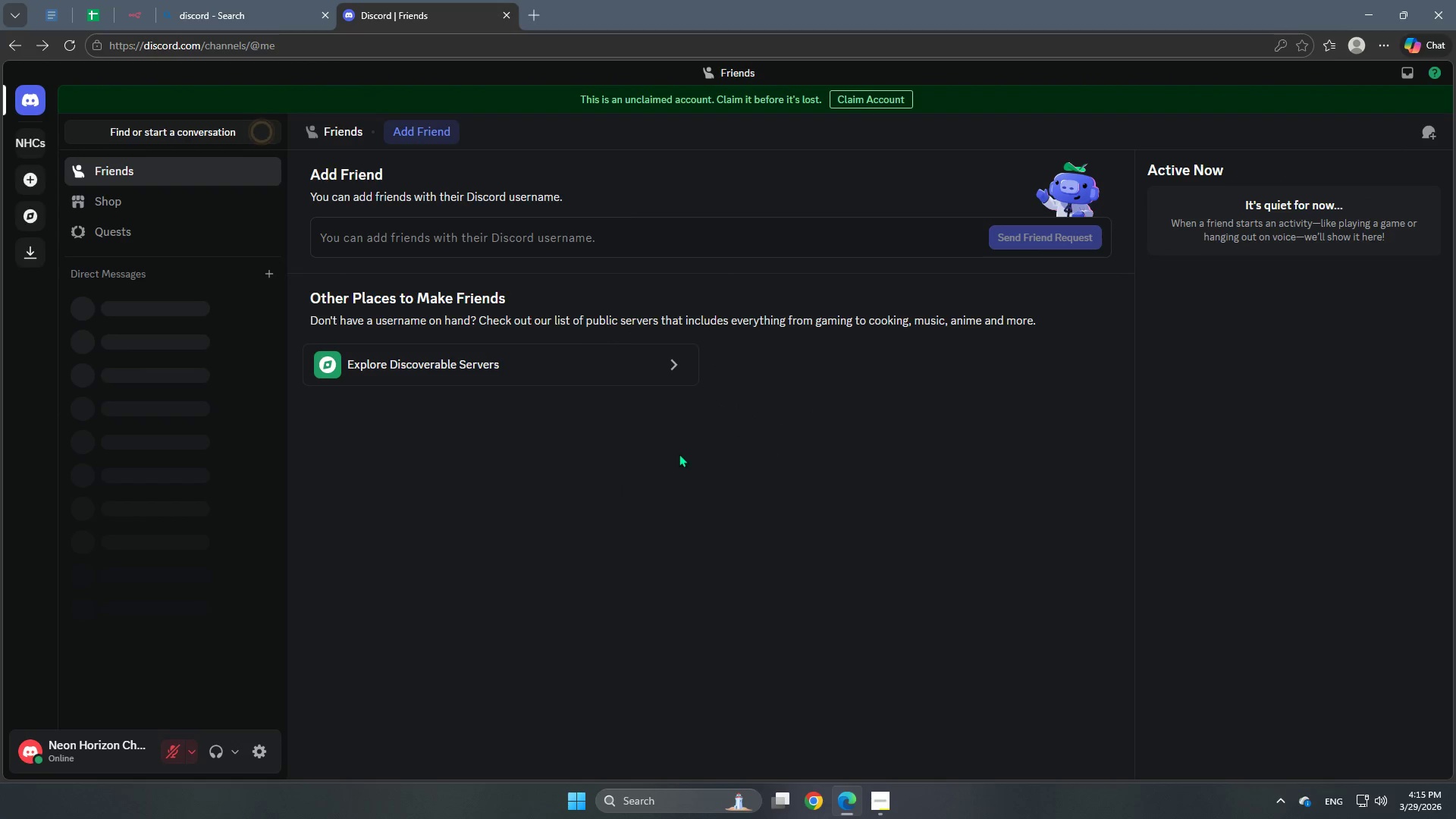 
scroll: coordinate [56, 435], scroll_direction: up, amount: 7.0
 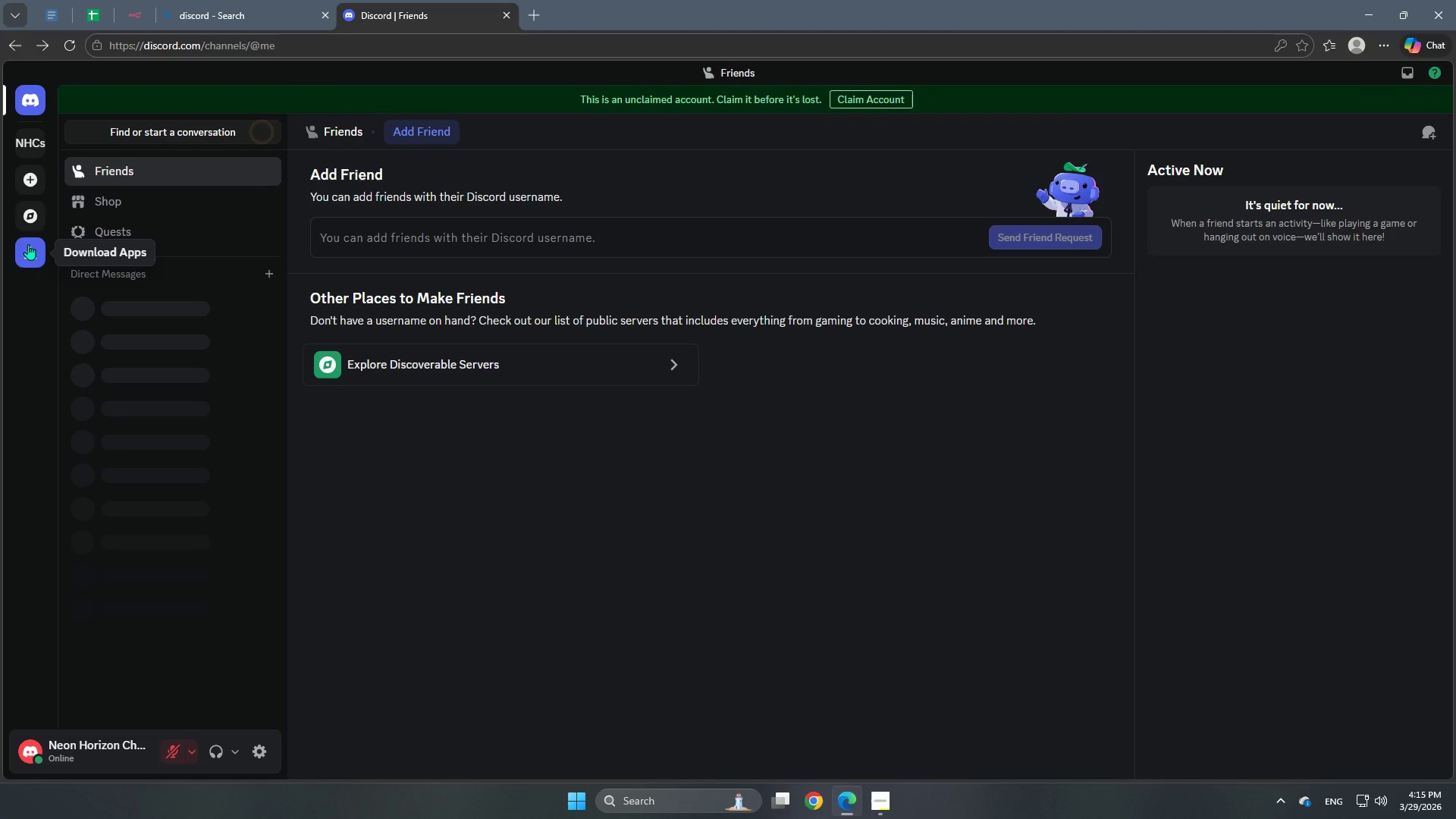 
left_click([213, 162])
 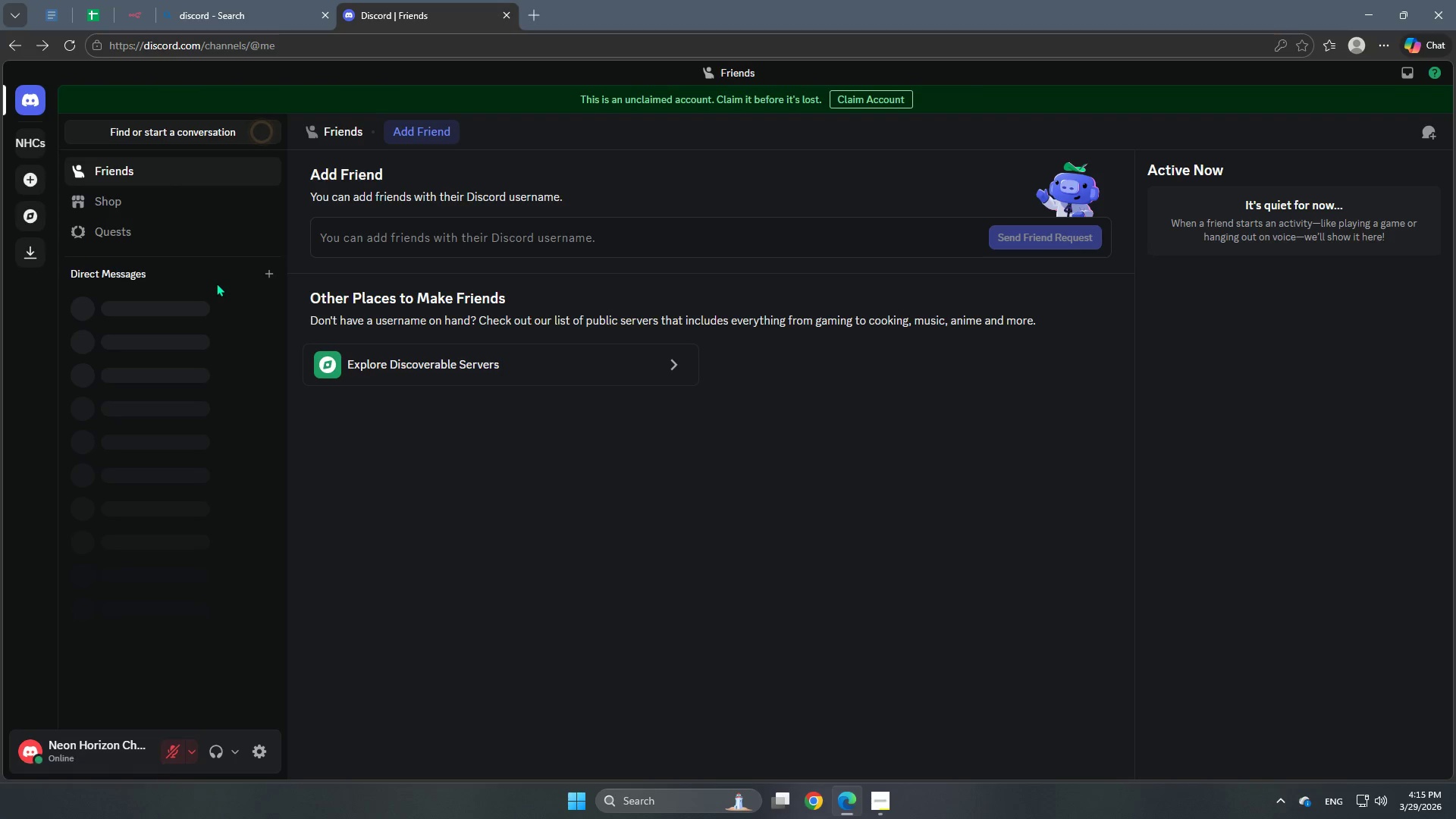 
scroll: coordinate [216, 283], scroll_direction: up, amount: 3.0
 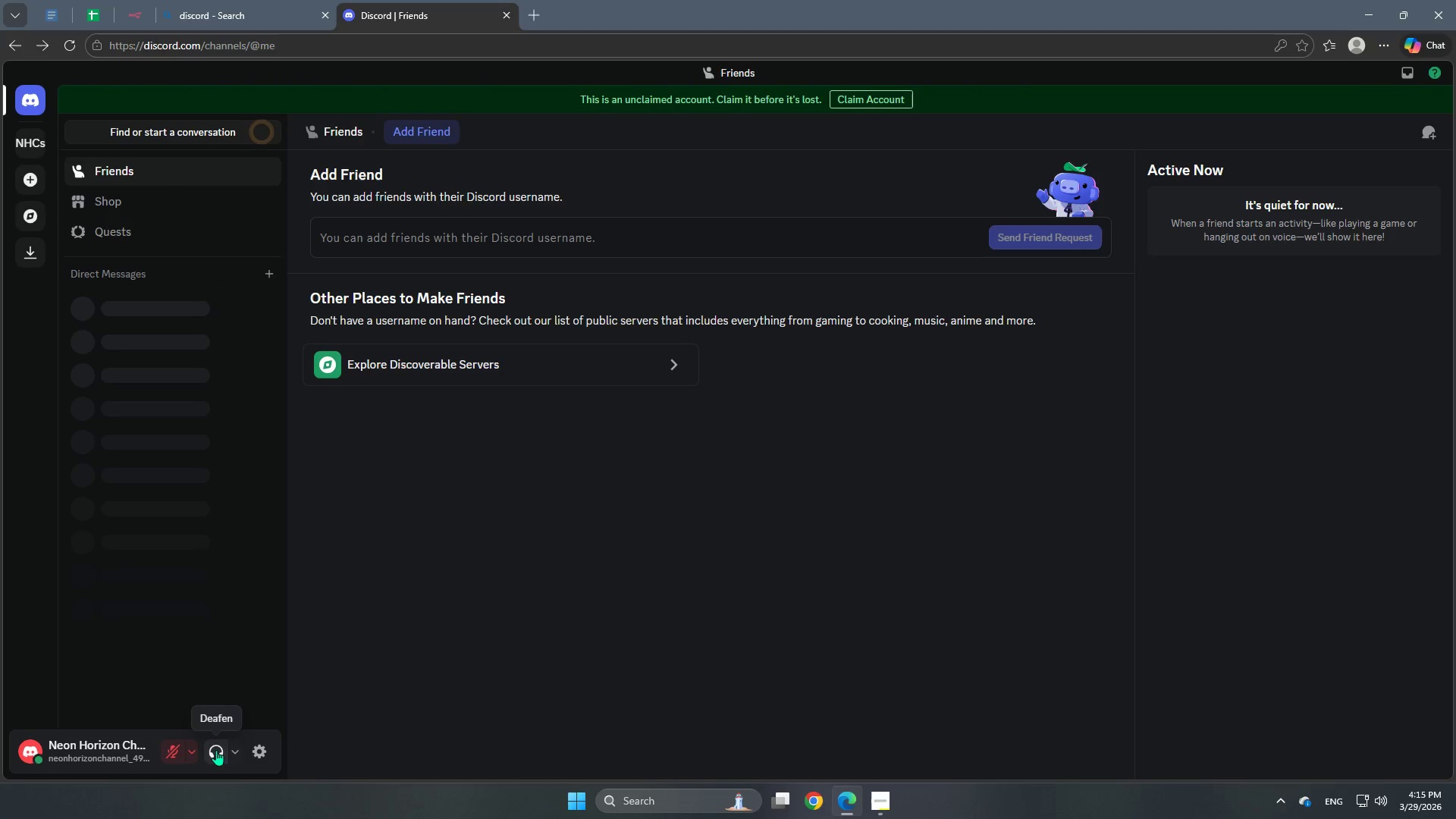 
left_click([231, 750])
 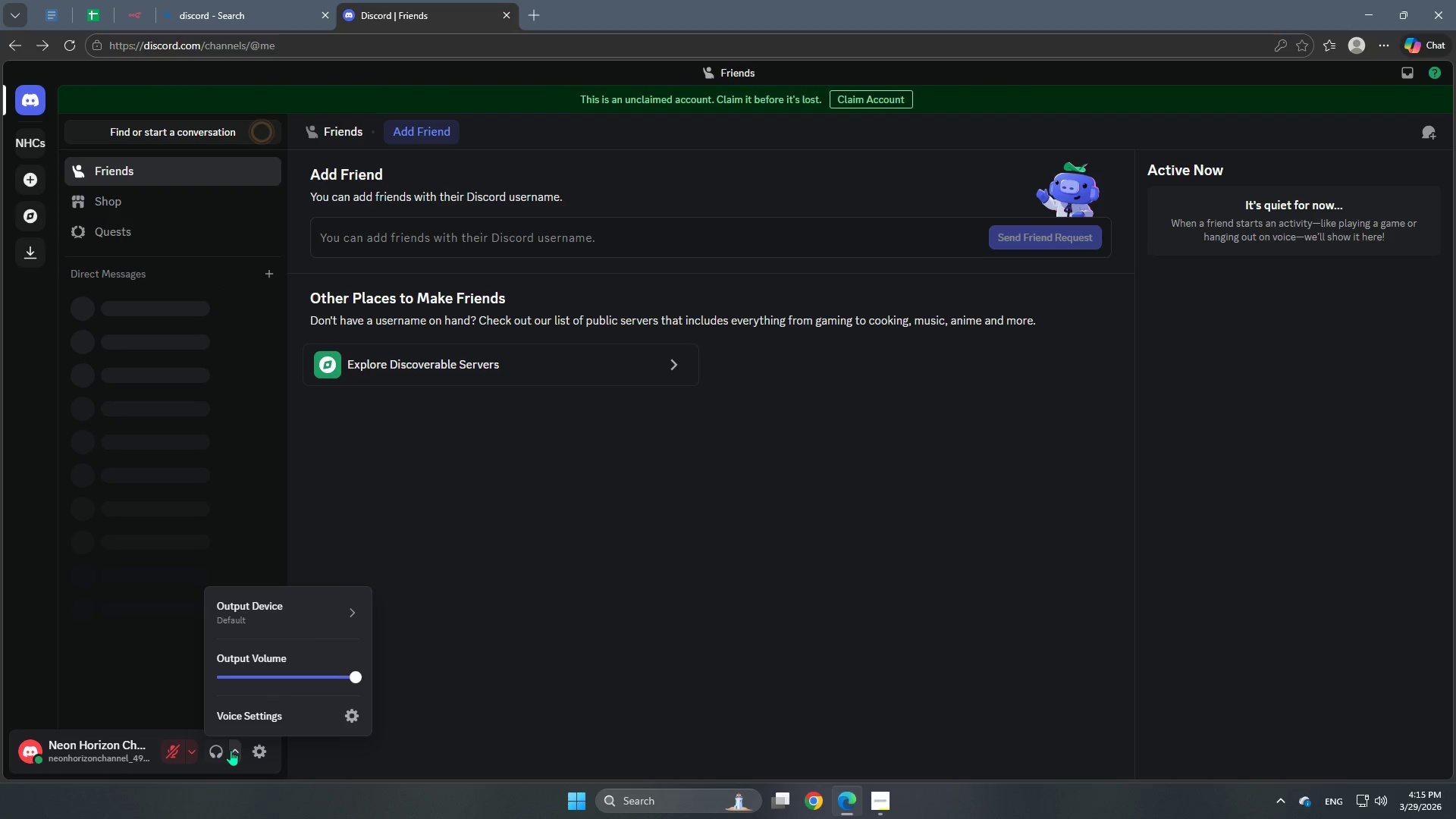 
left_click([231, 750])
 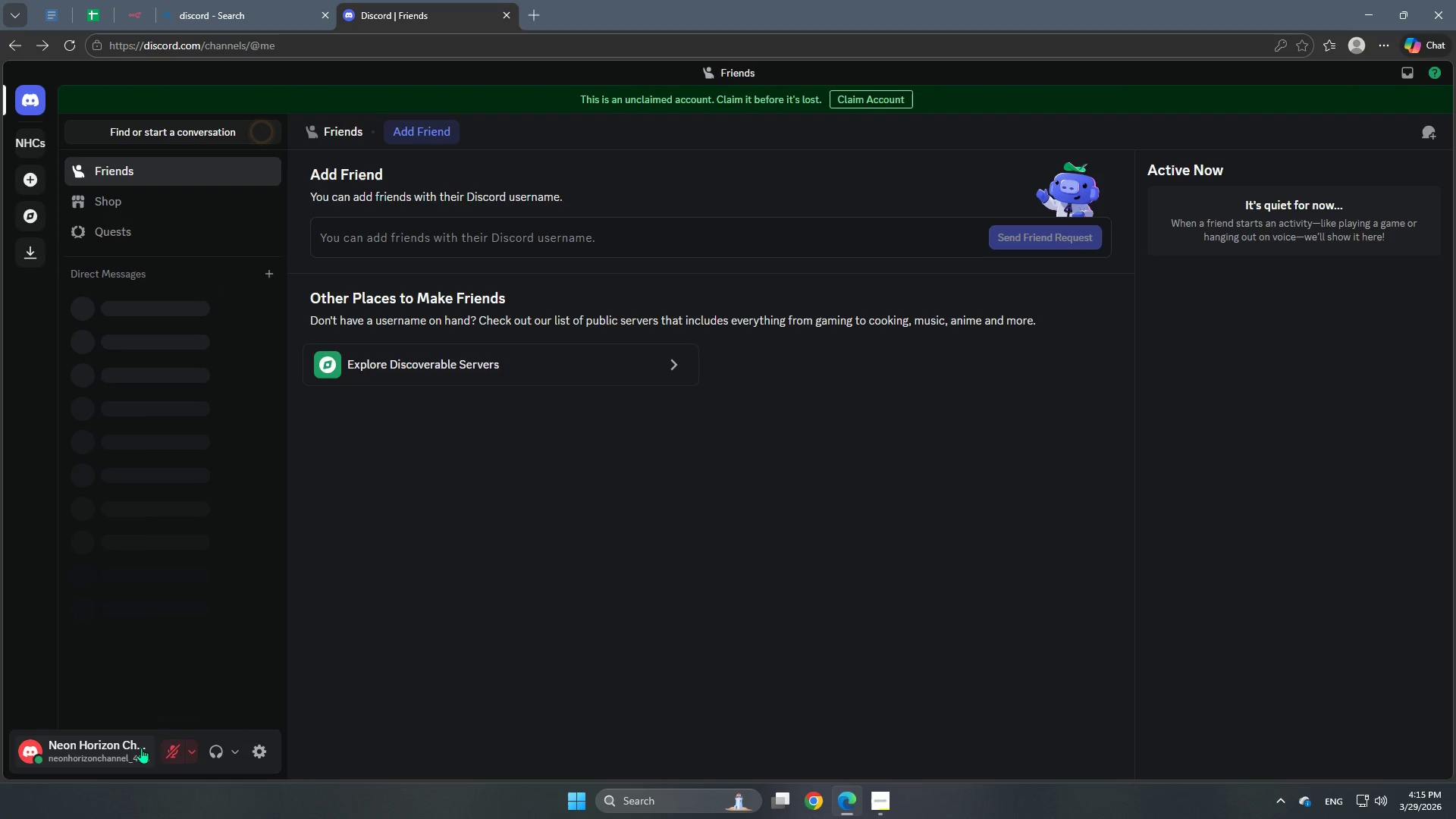 
left_click([120, 746])
 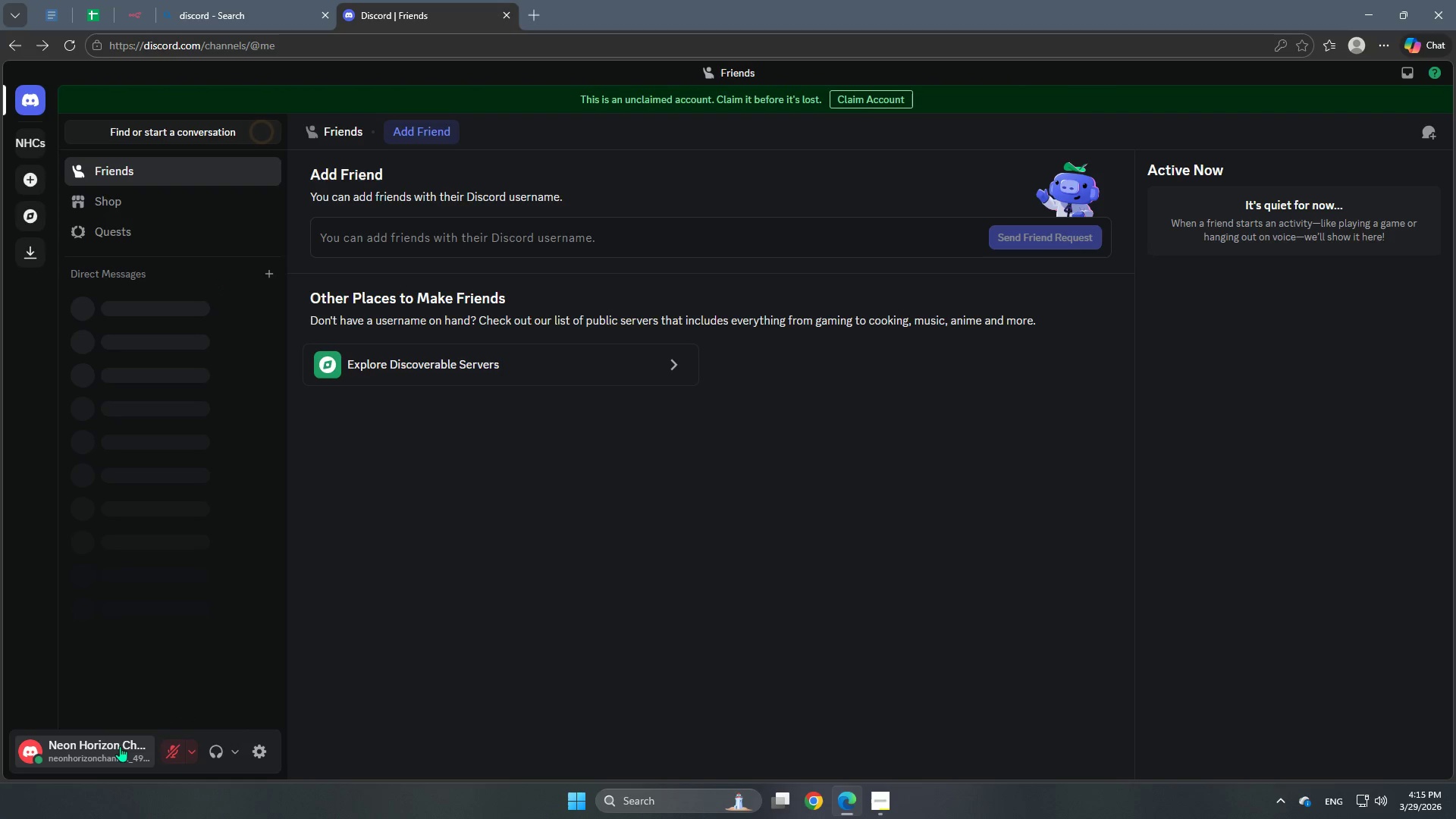 
mouse_move([114, 727])
 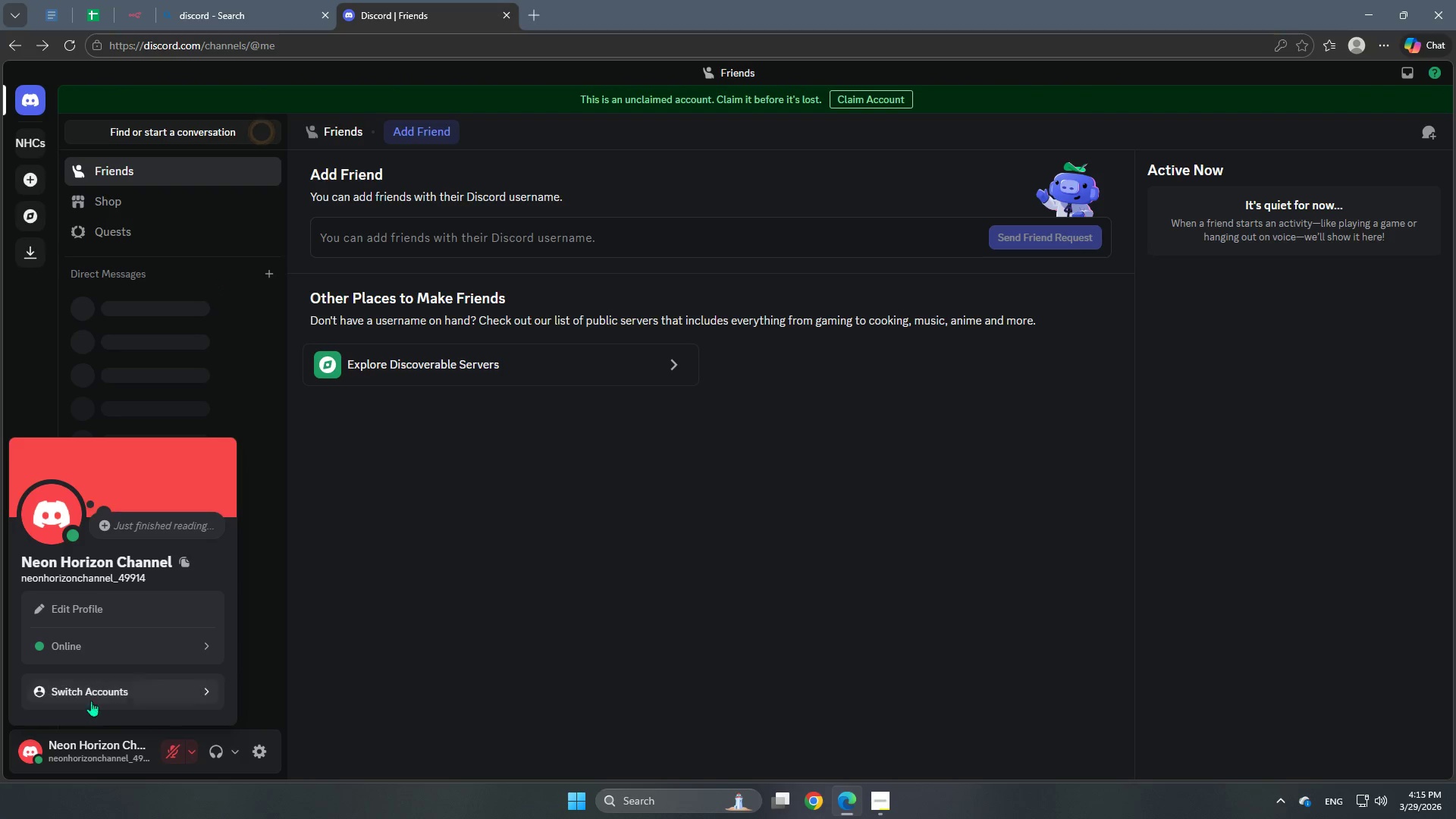 
left_click([616, 589])
 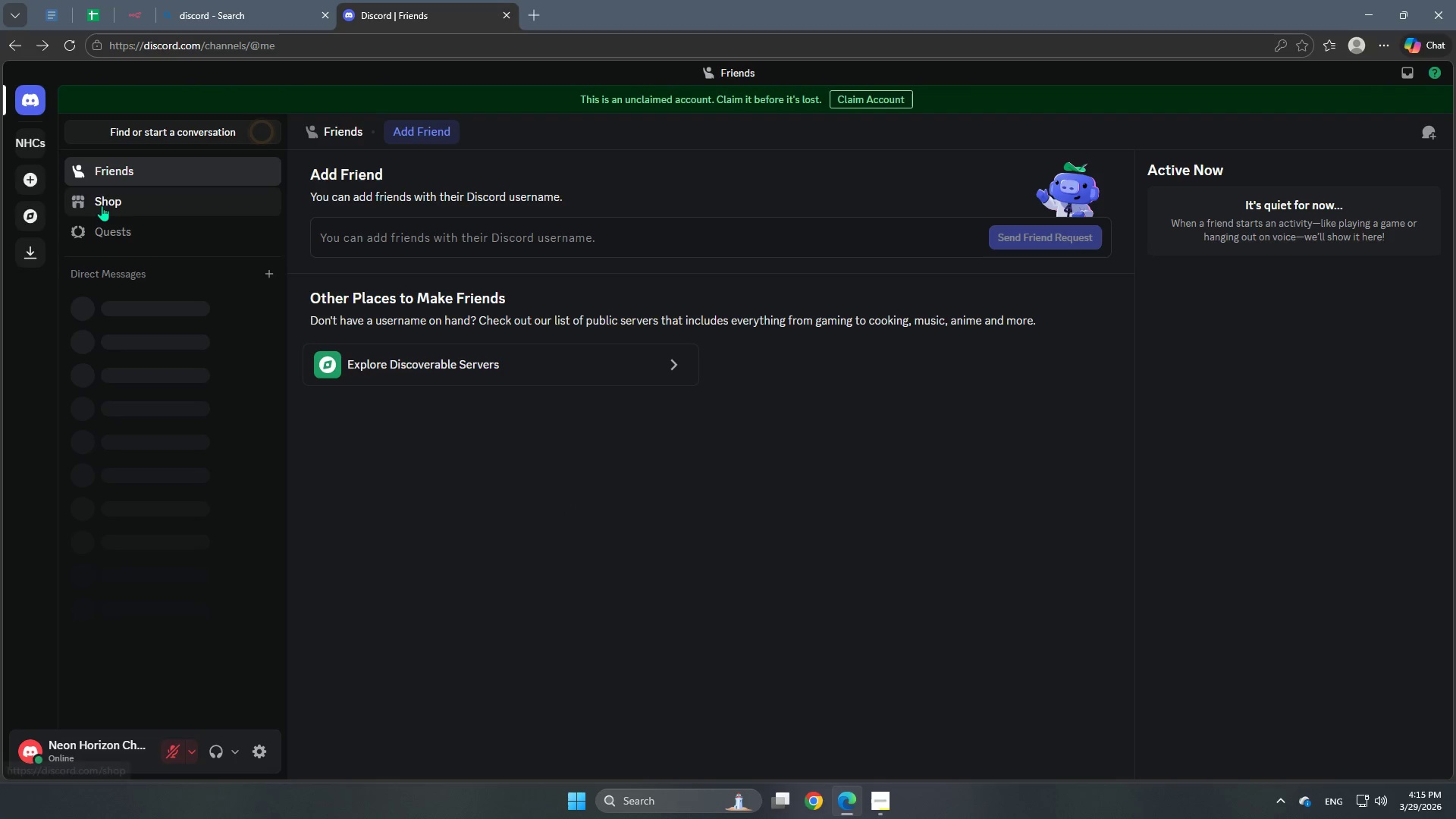 
left_click([291, 2])
 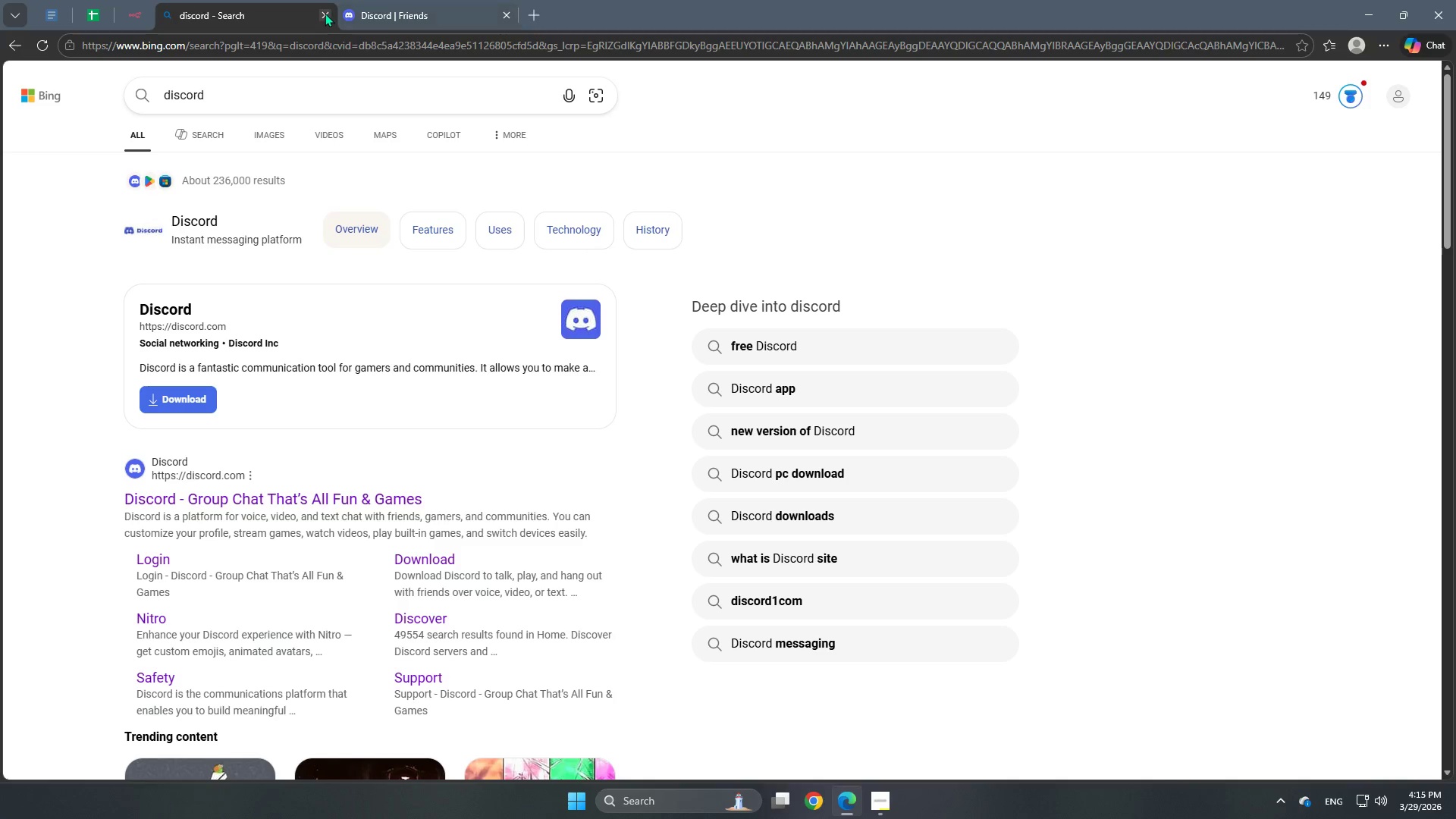 
left_click([324, 12])
 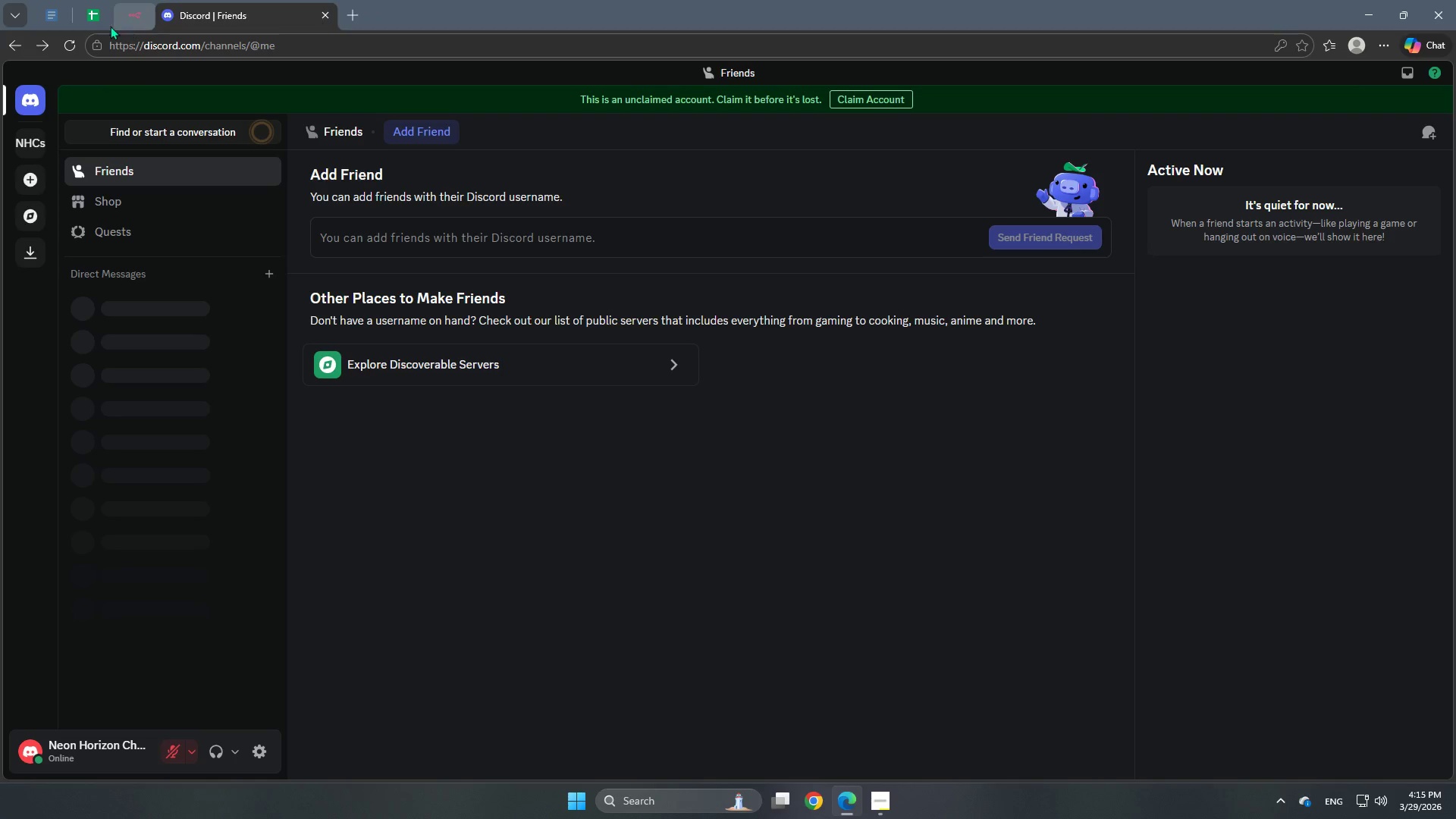 
left_click([87, 18])
 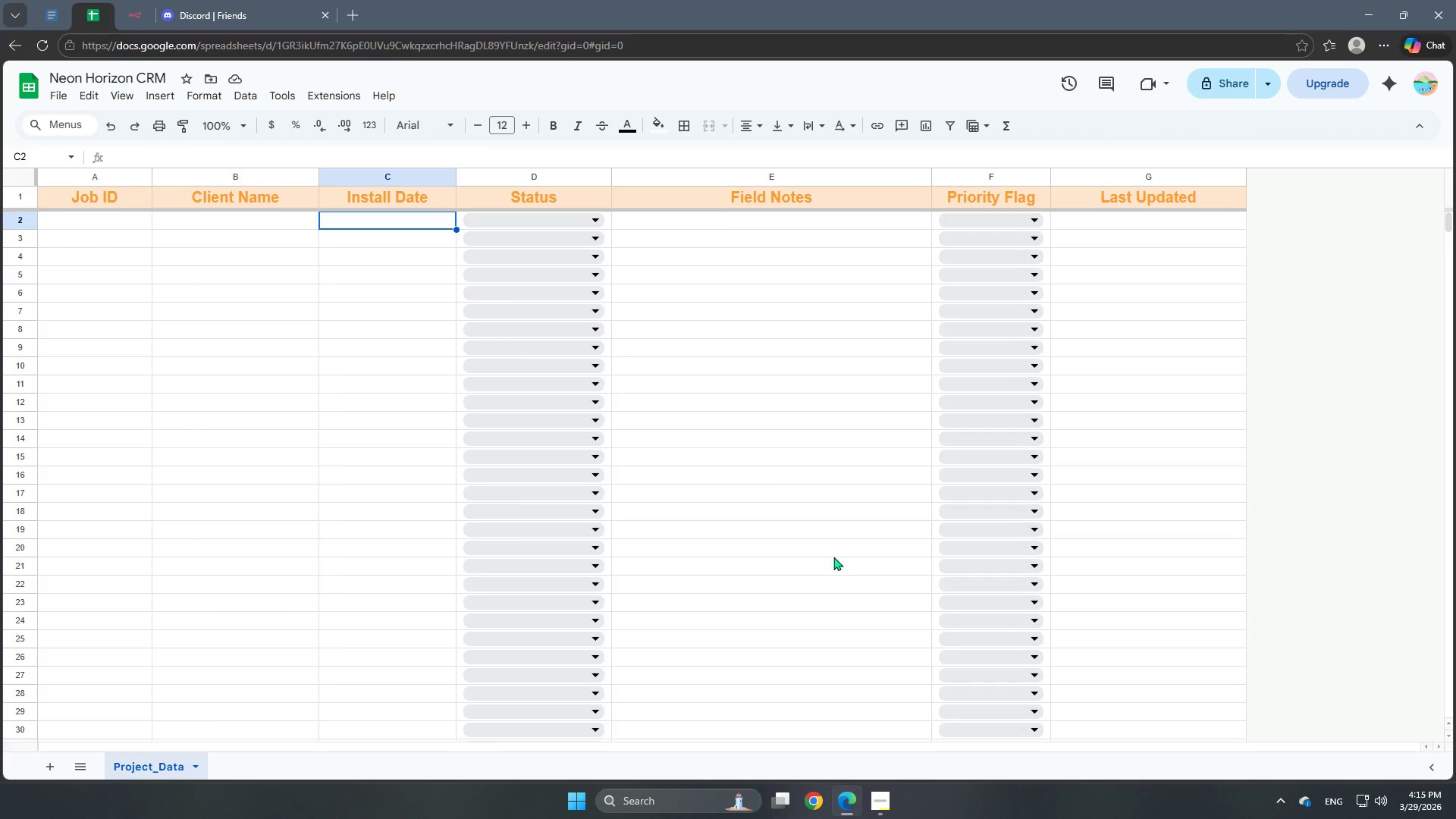 
left_click([396, 268])
 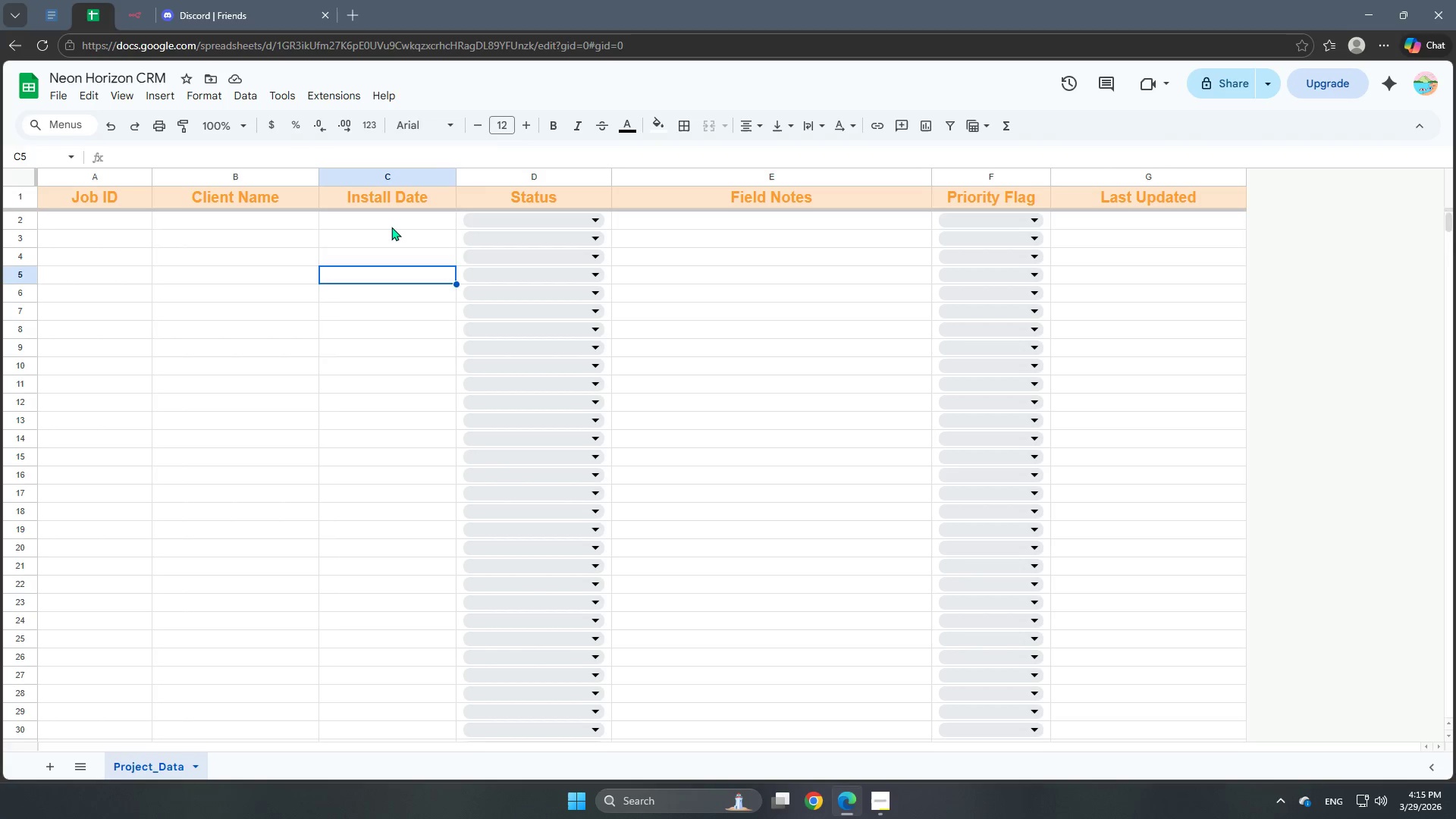 
scroll: coordinate [576, 463], scroll_direction: up, amount: 4.0
 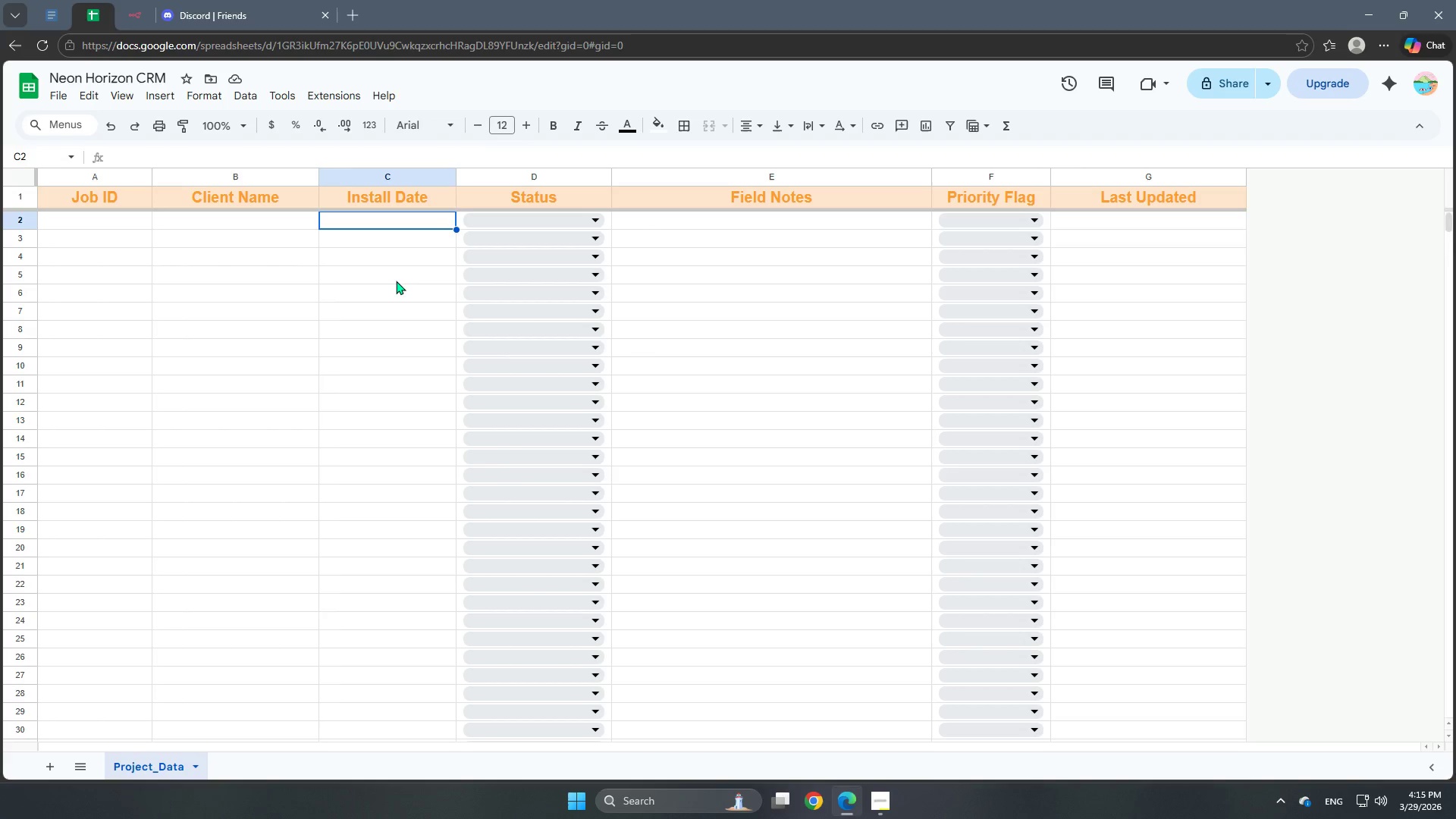 
left_click([392, 226])
 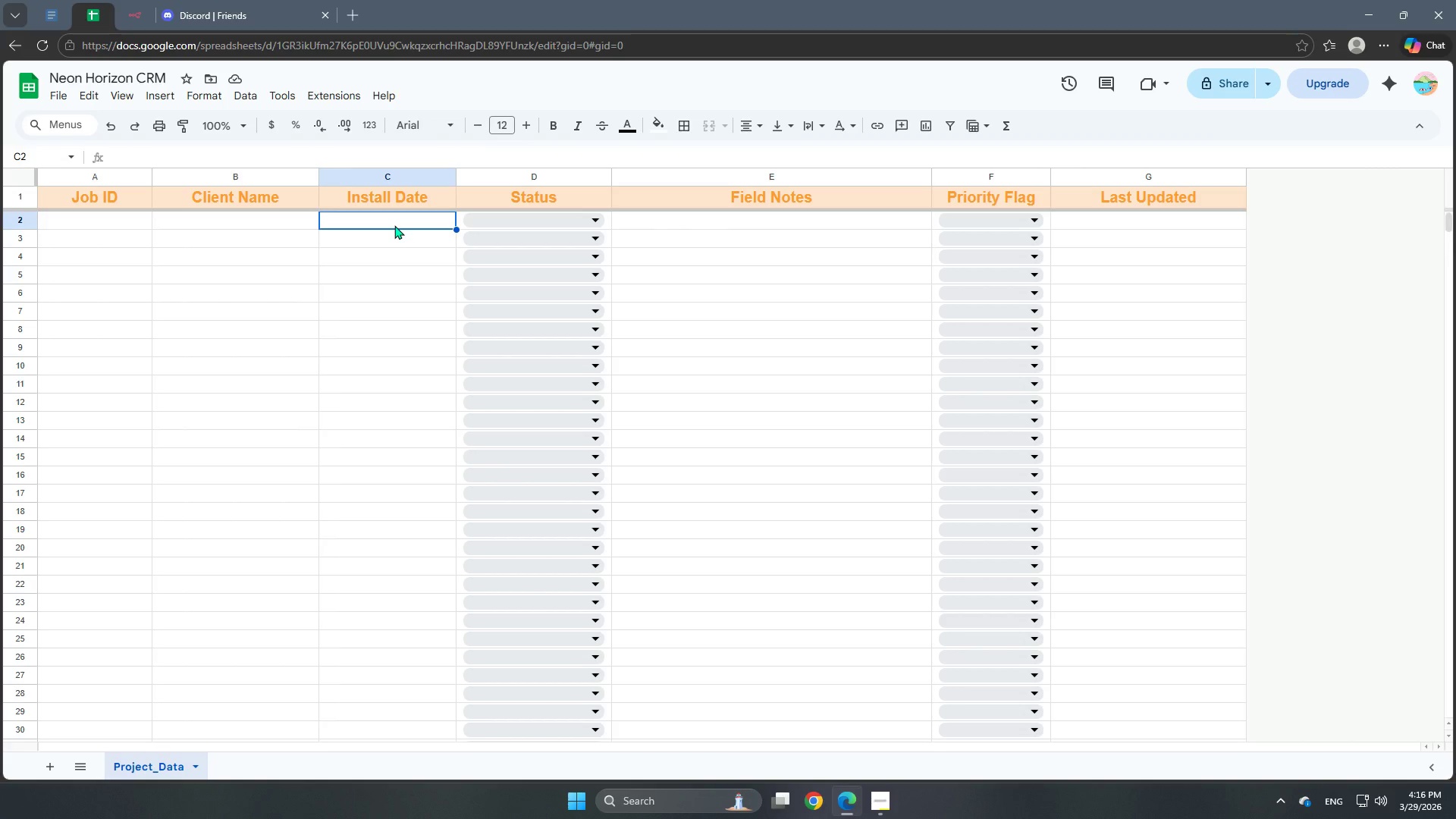 
hold_key(key=ArrowDown, duration=1.12)
 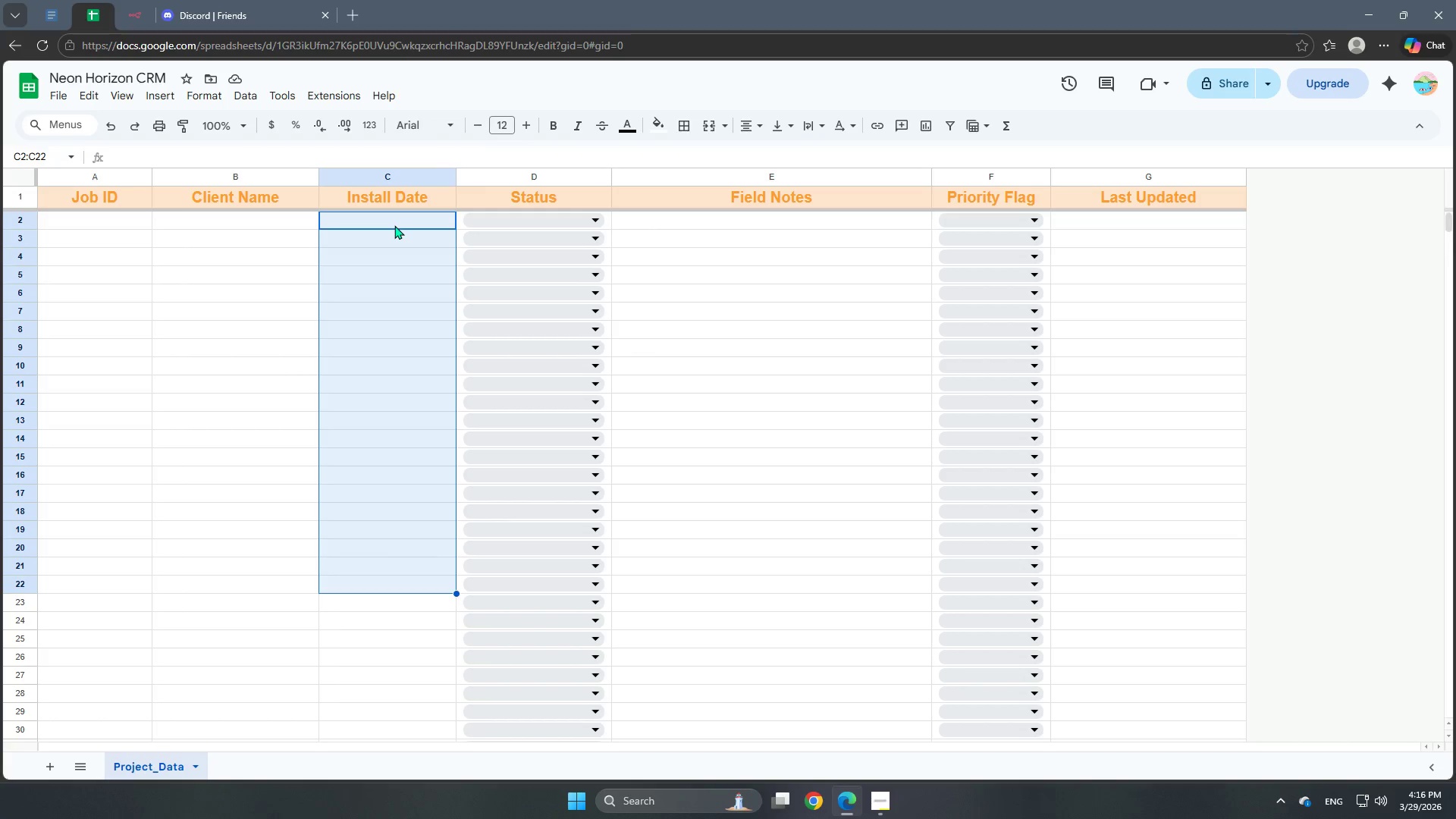 
key(Shift+ArrowDown)
 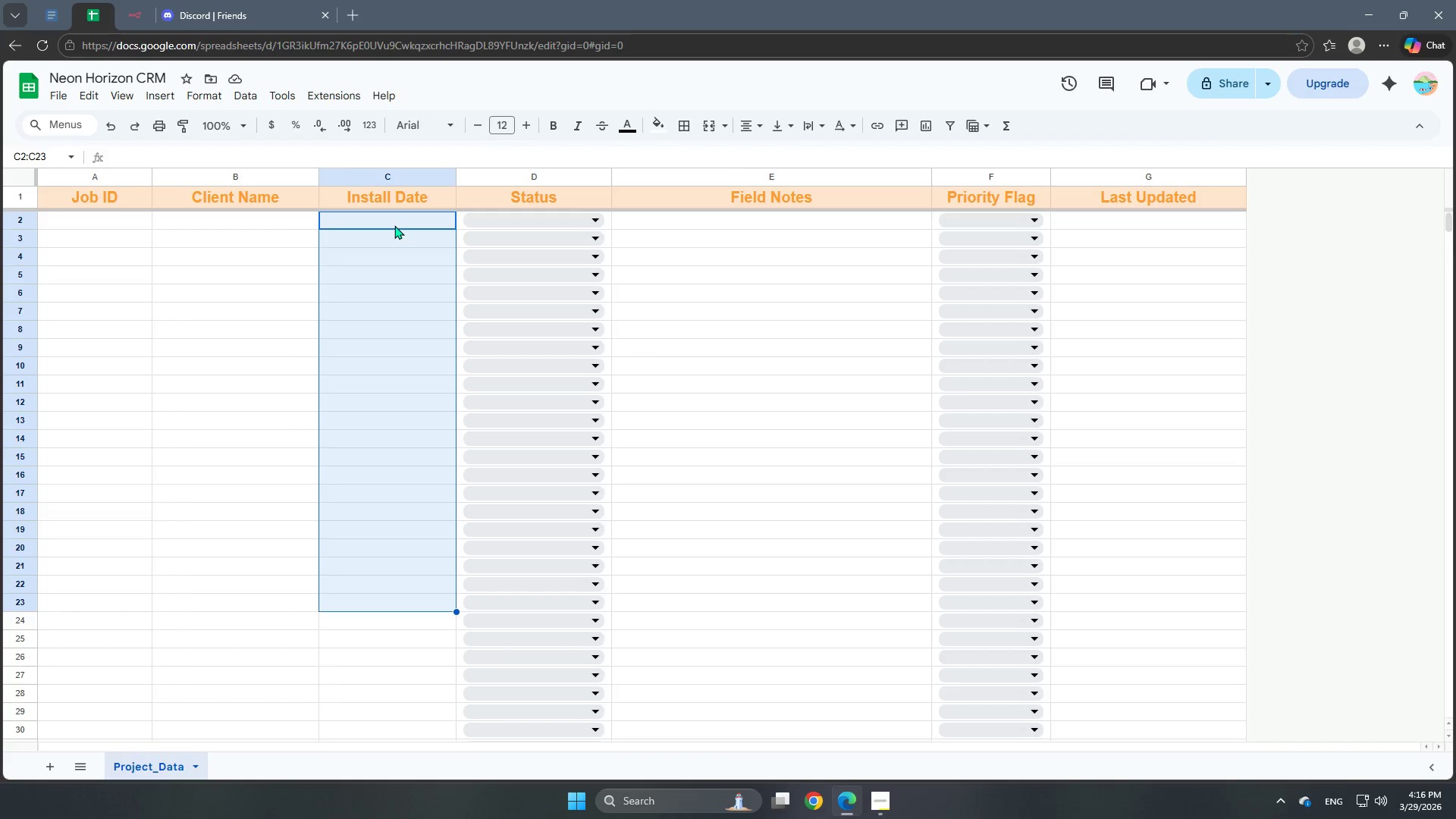 
key(Shift+ArrowDown)
 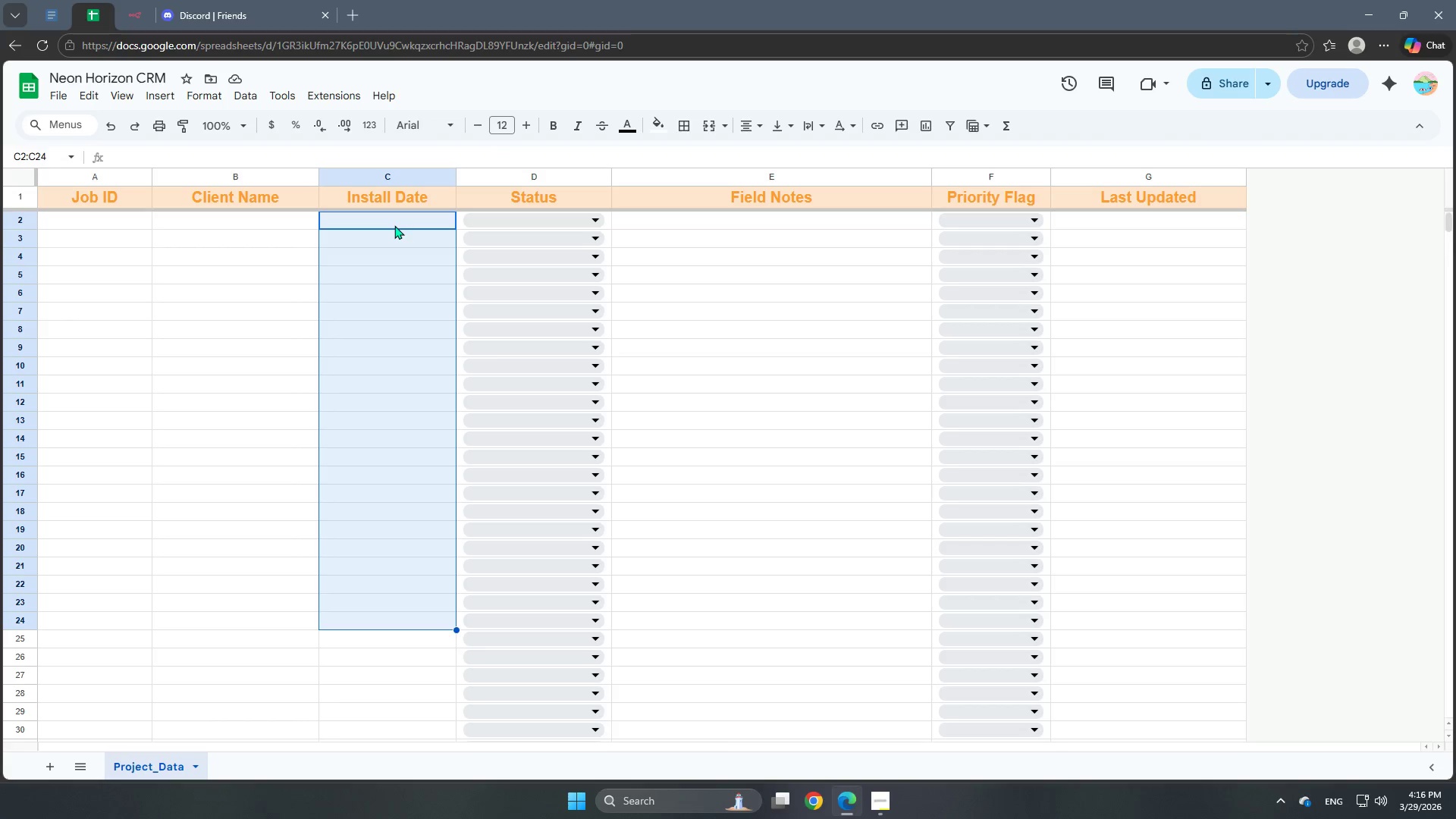 
key(Shift+ArrowDown)
 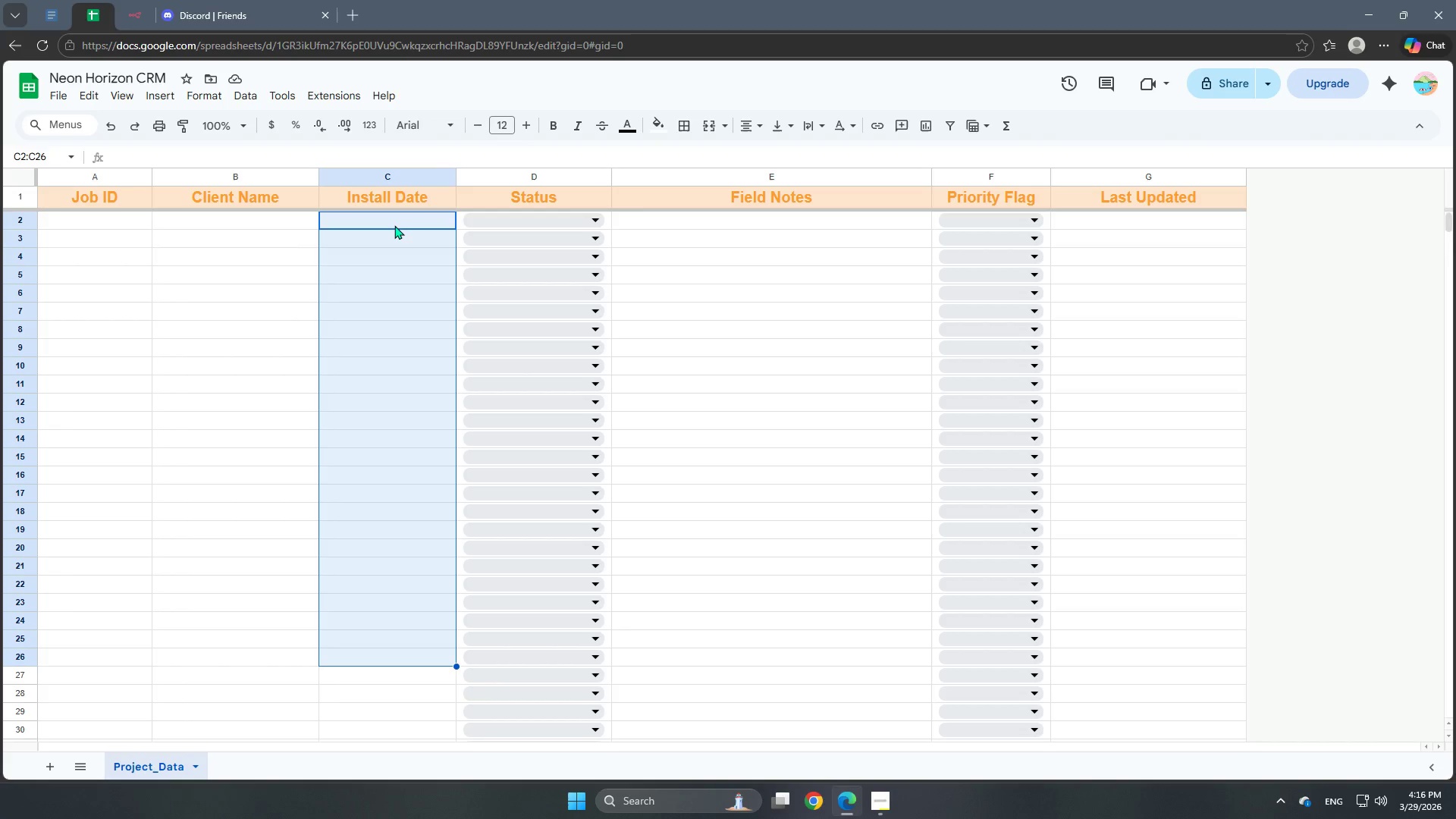 
key(Shift+ArrowDown)
 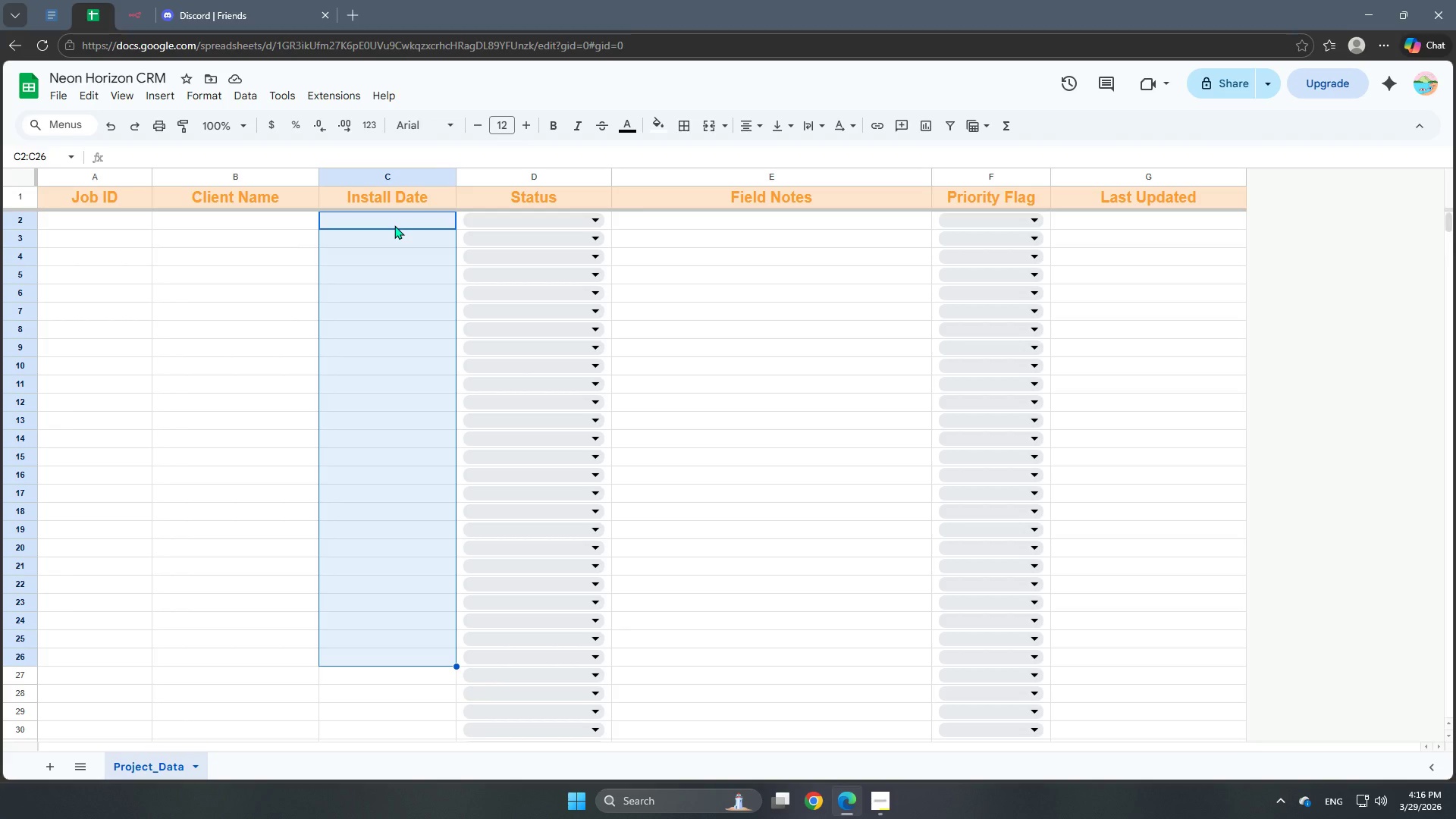 
key(Shift+ArrowDown)
 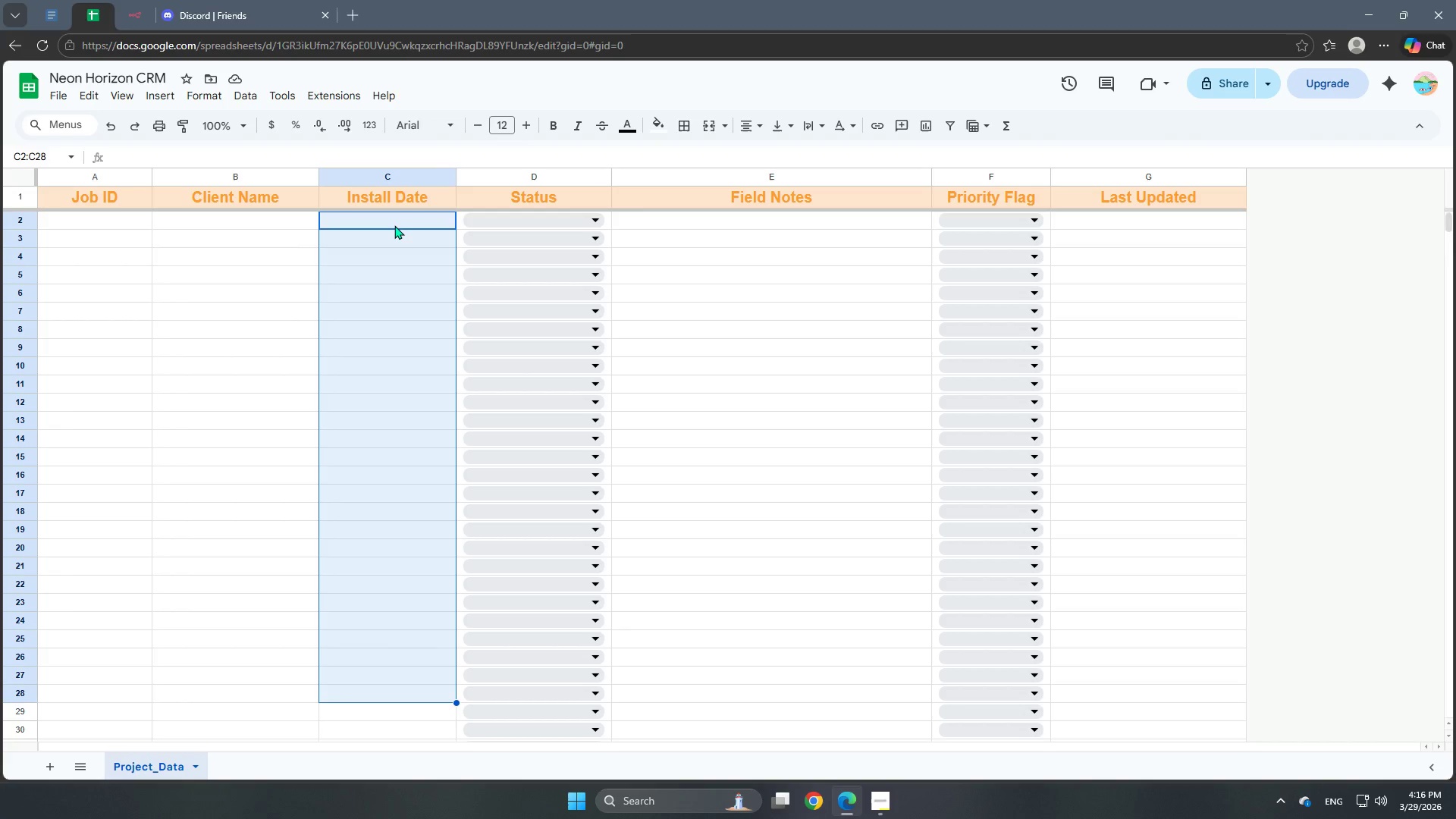 
key(Shift+ArrowDown)
 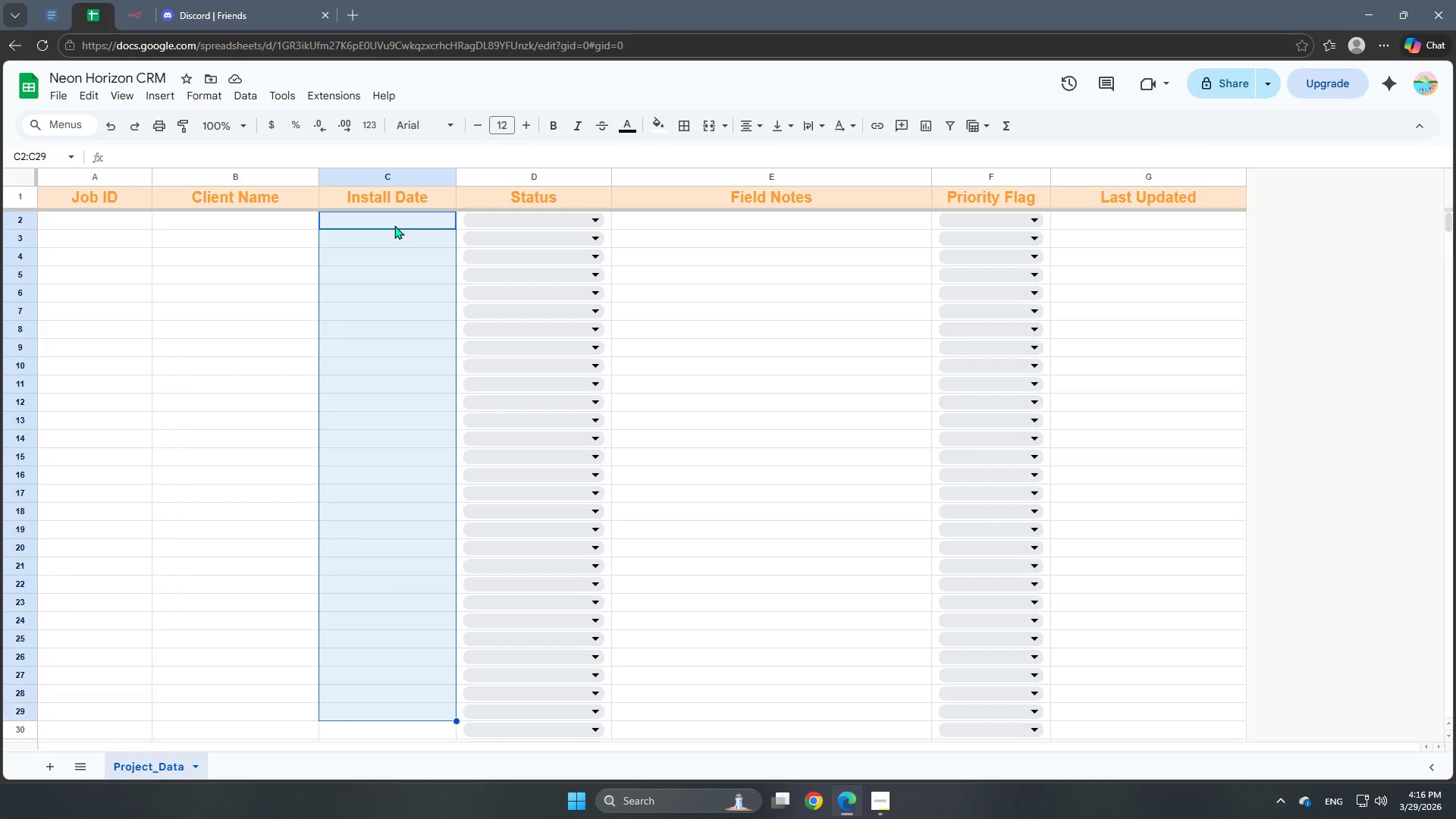 
key(Shift+ArrowDown)
 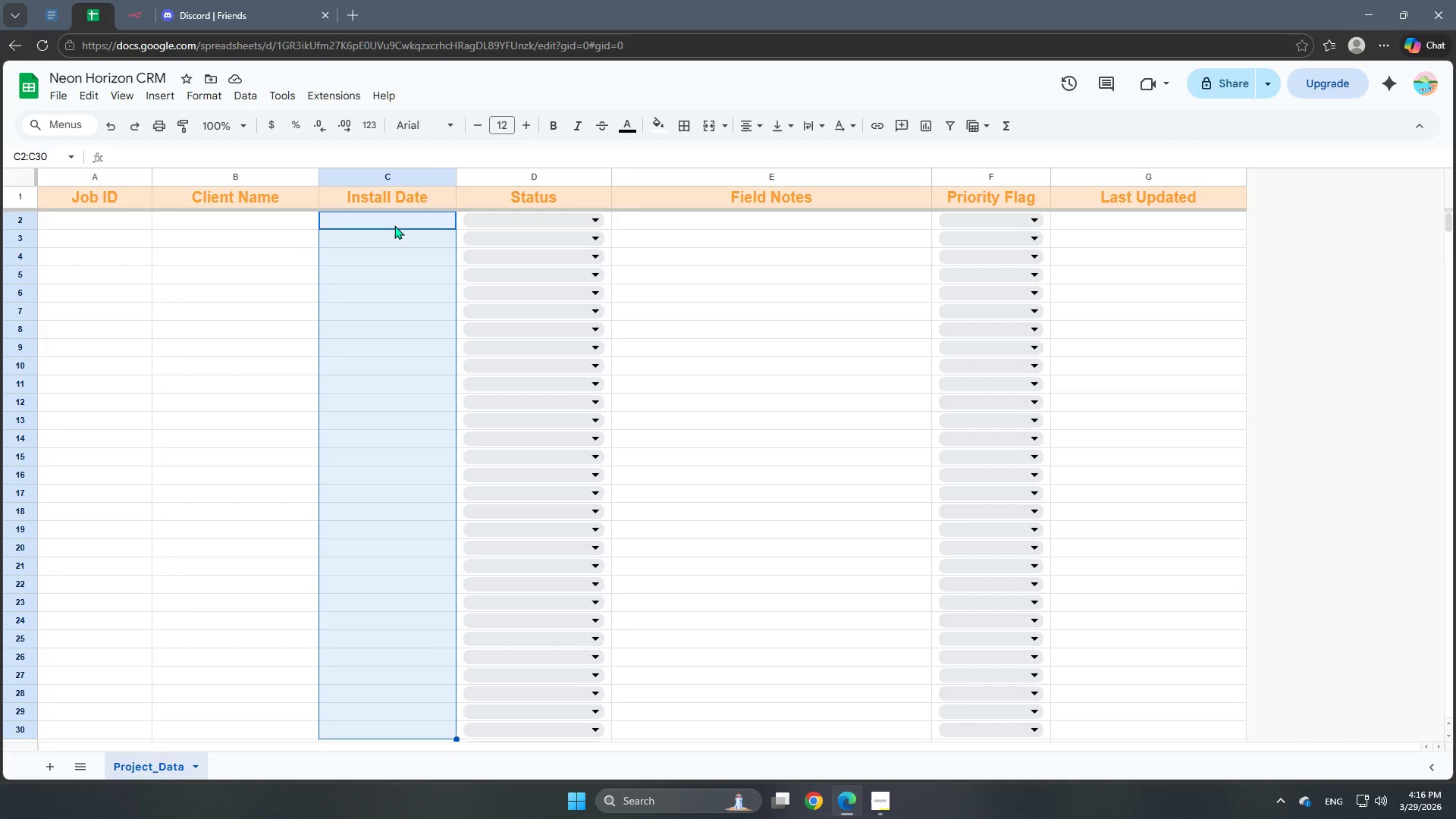 
key(Shift+ArrowDown)
 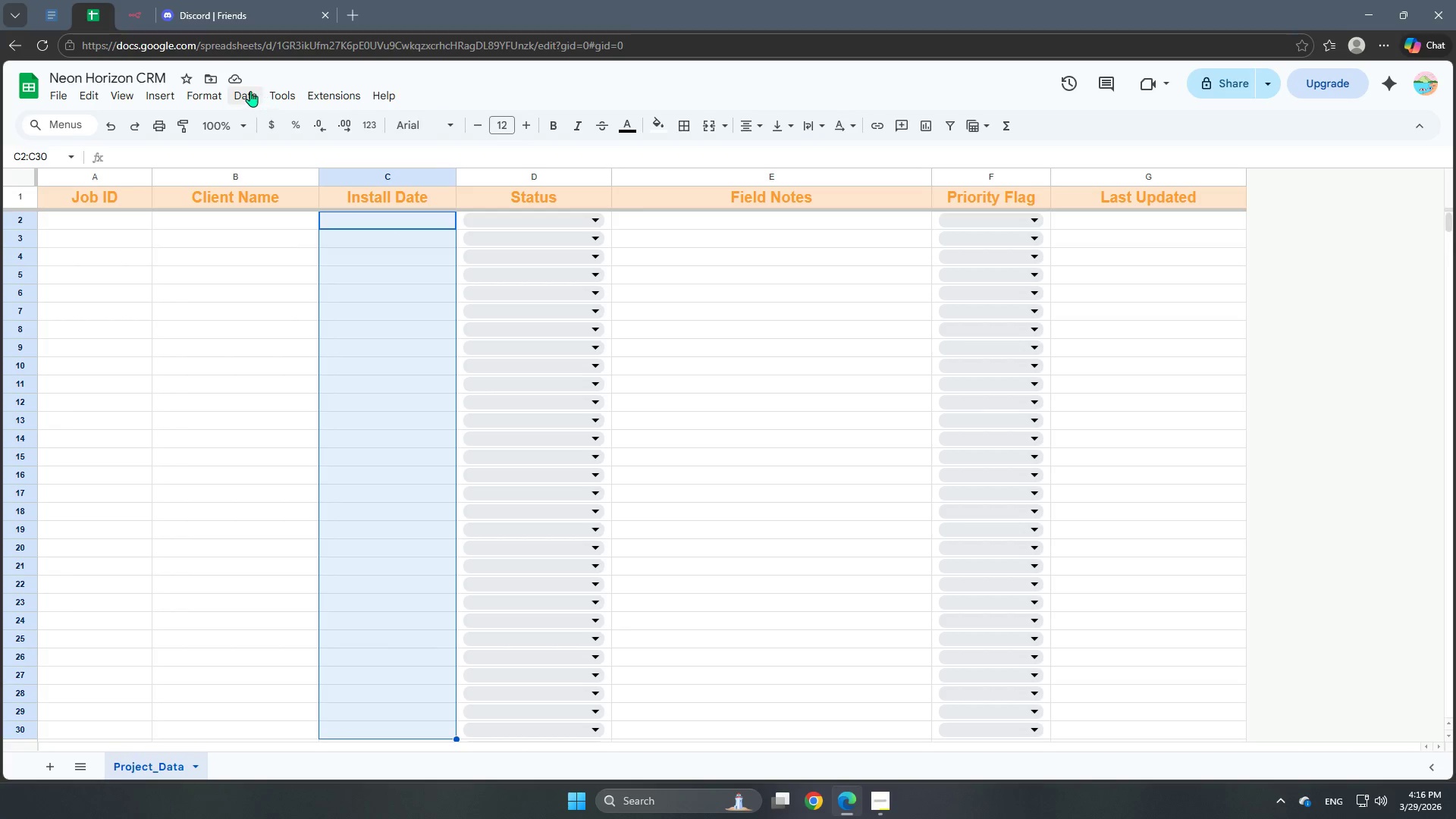 
left_click([250, 91])
 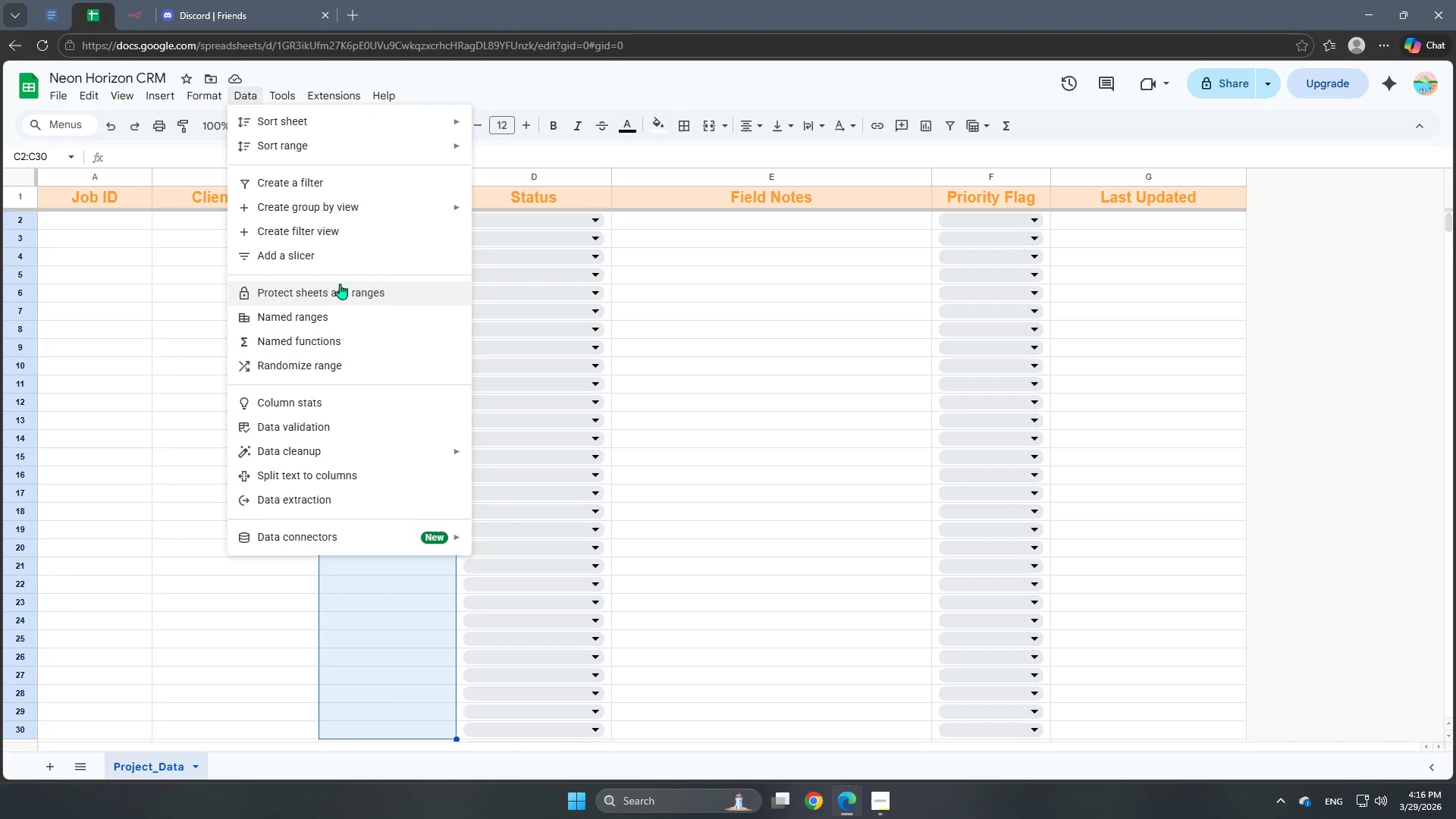 
left_click([352, 425])
 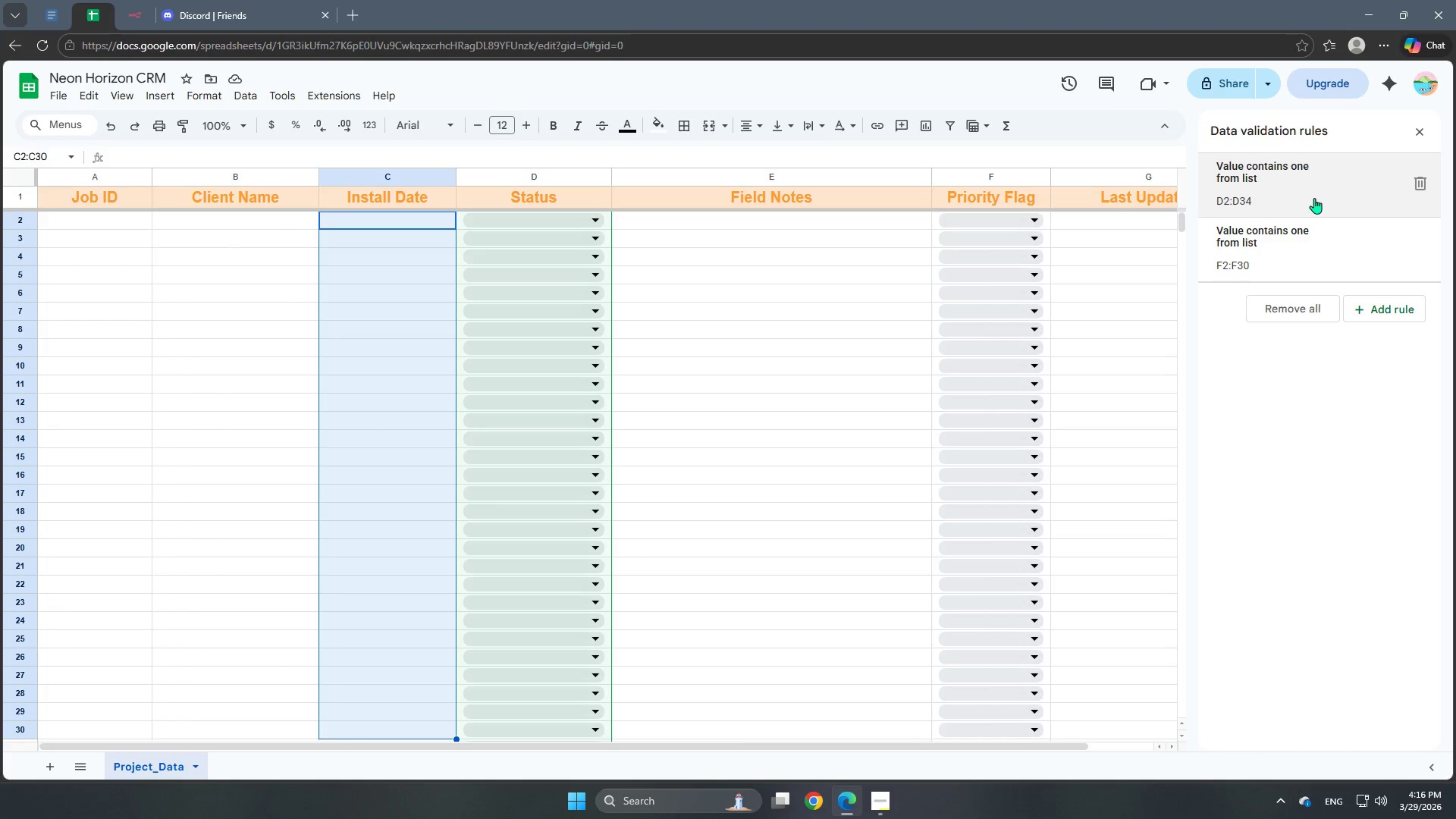 
wait(12.77)
 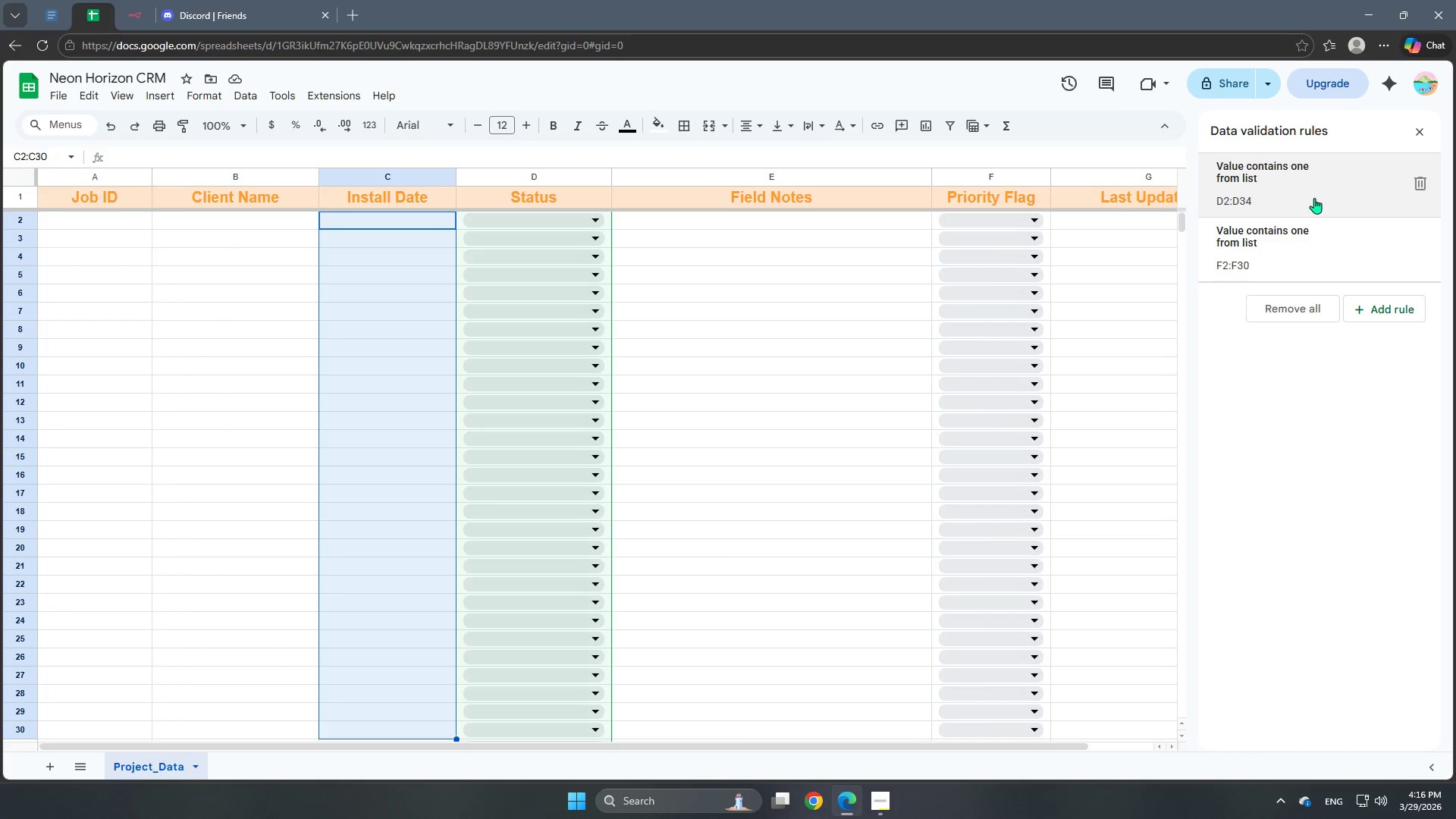 
left_click([1417, 307])
 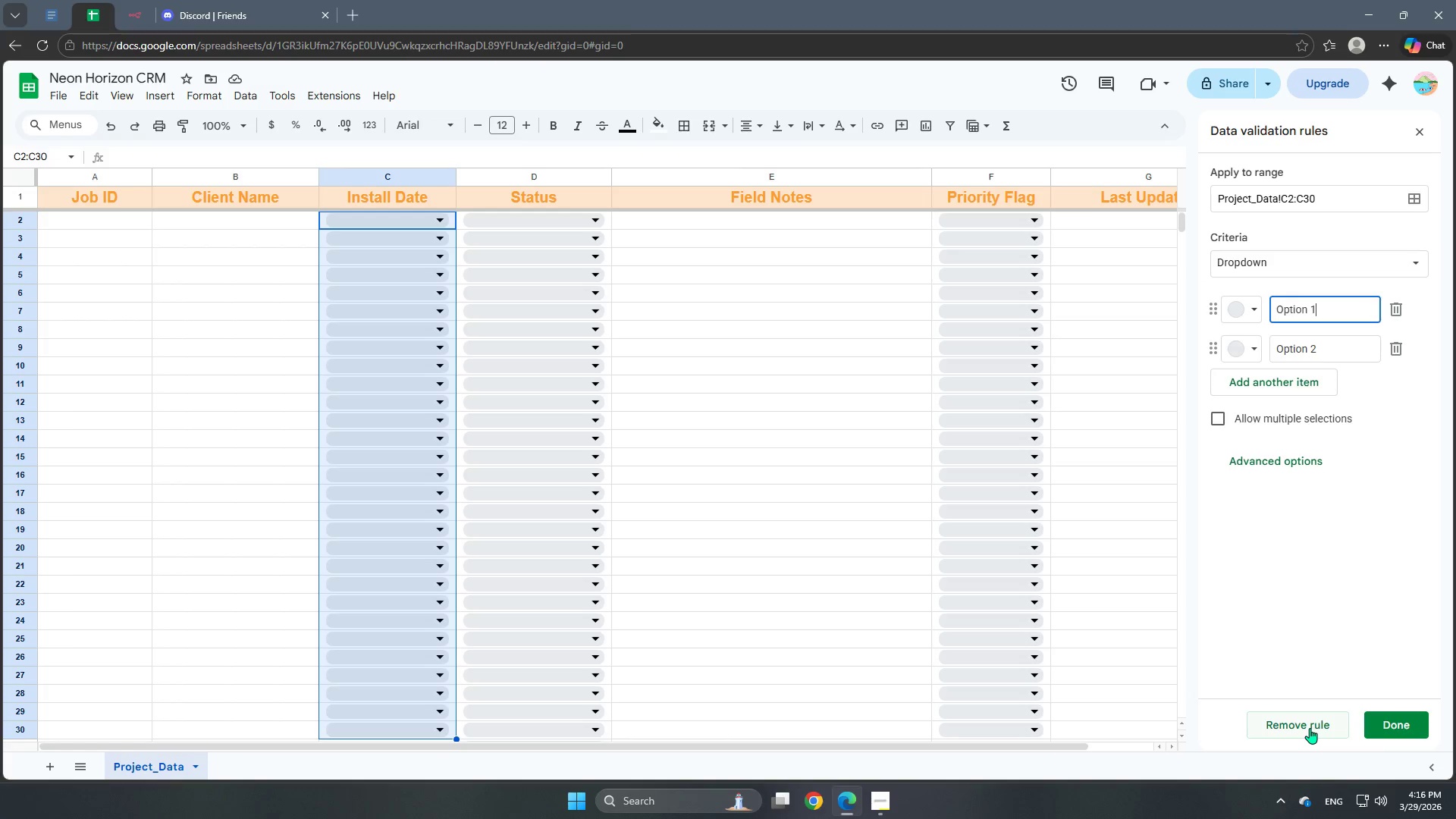 
wait(7.28)
 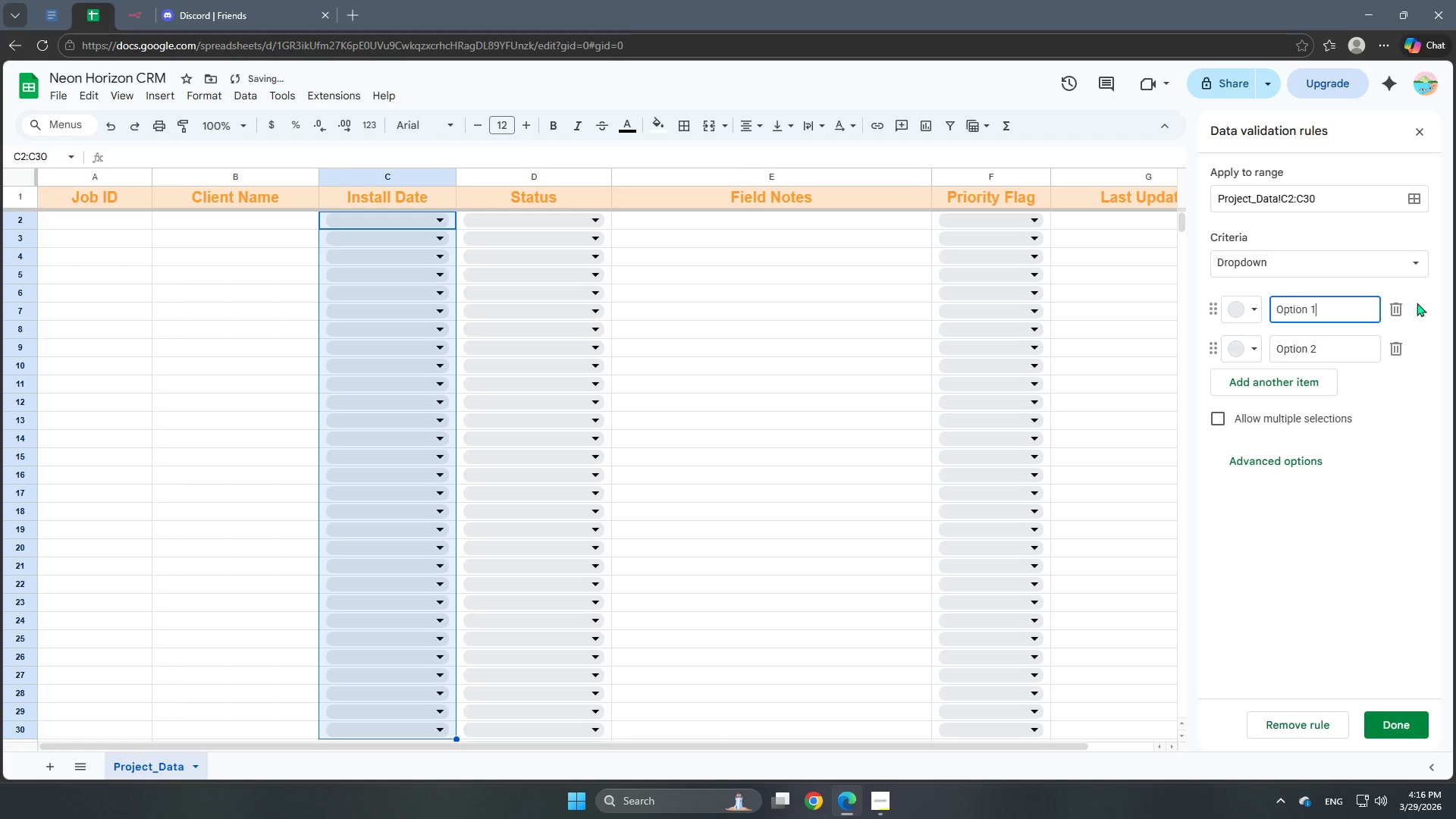 
left_click([1310, 728])
 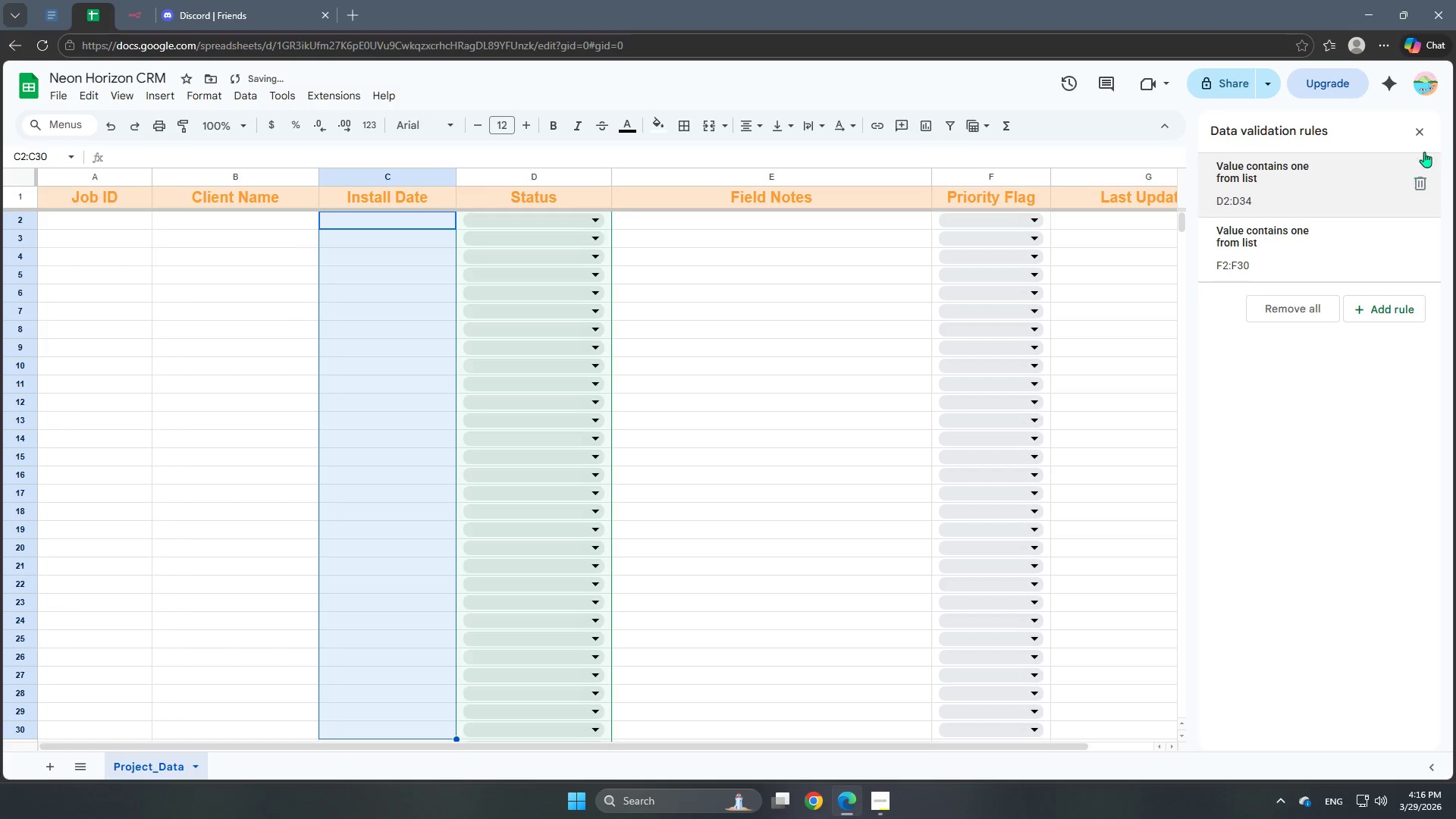 
left_click([1414, 131])
 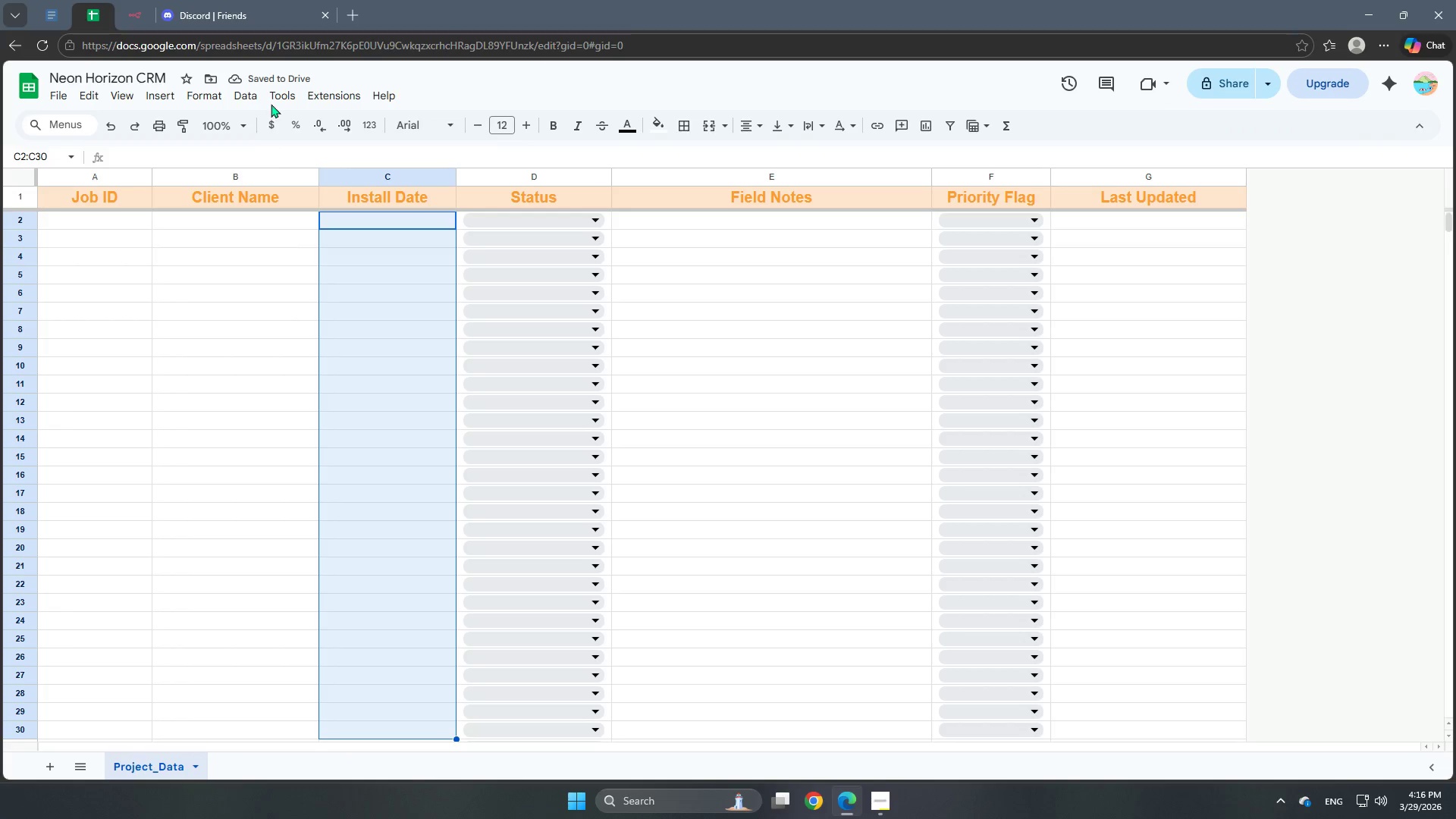 
left_click([254, 99])
 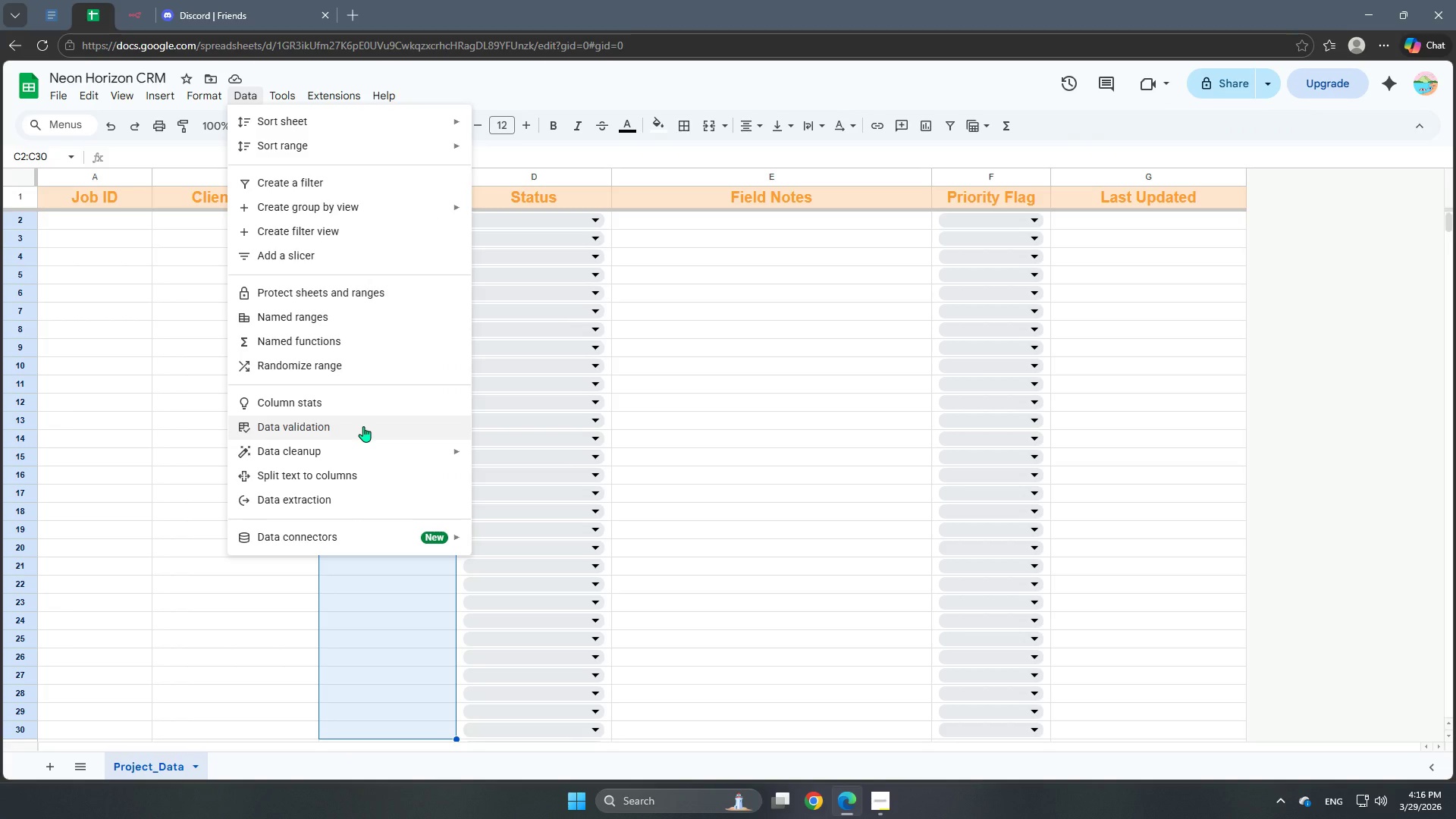 
mouse_move([362, 457])
 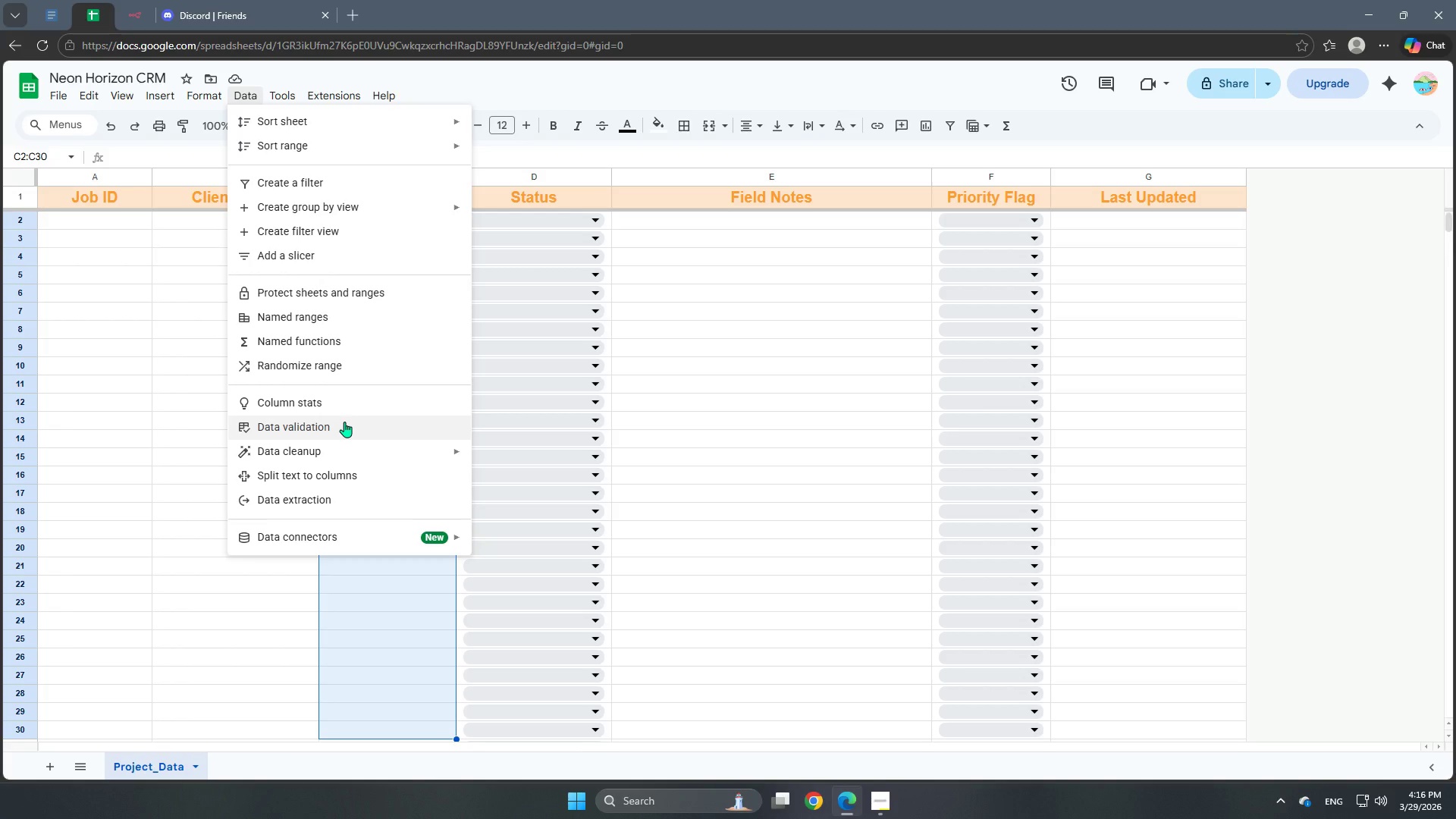 
wait(13.85)
 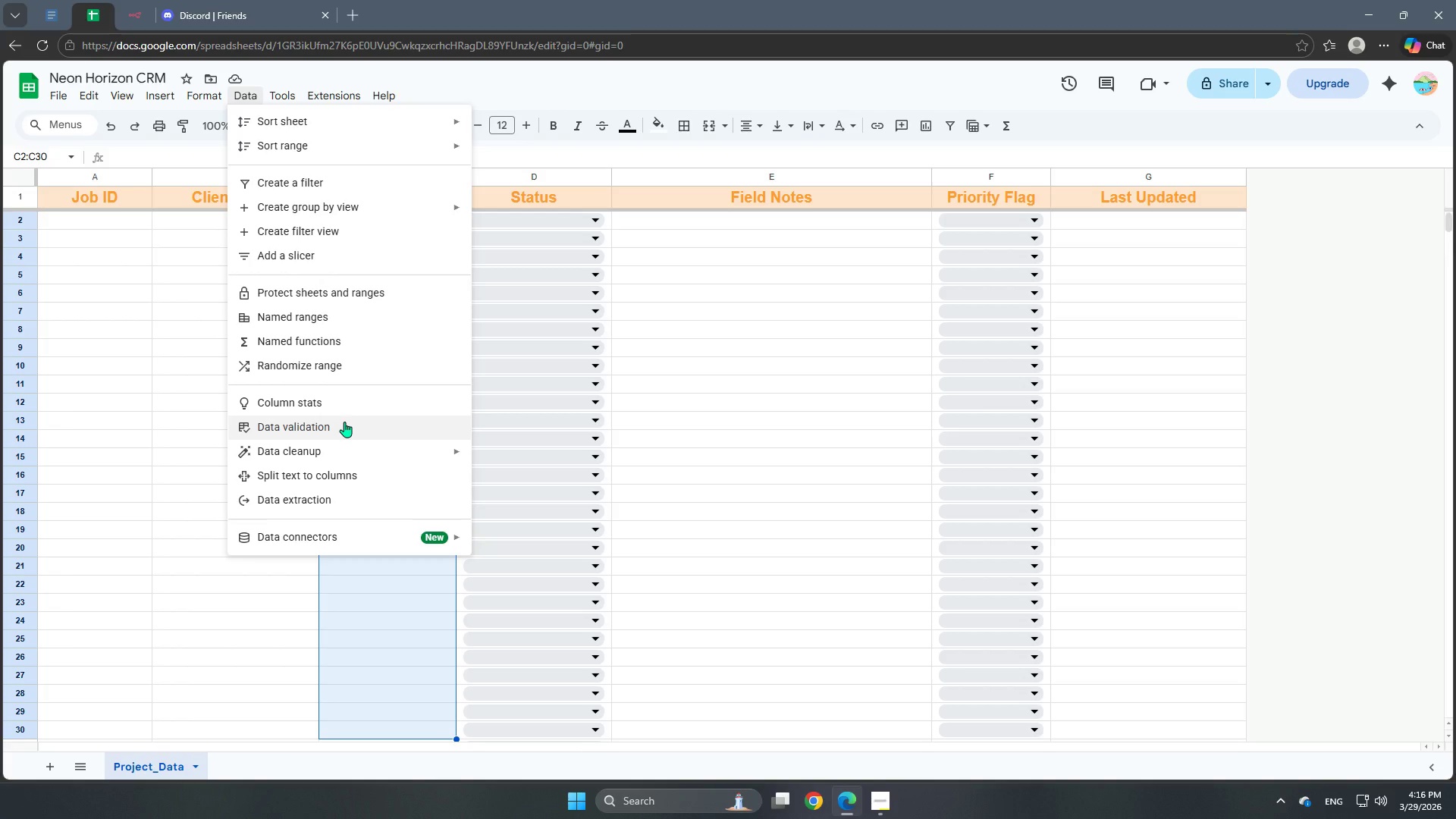 
mouse_move([355, 541])
 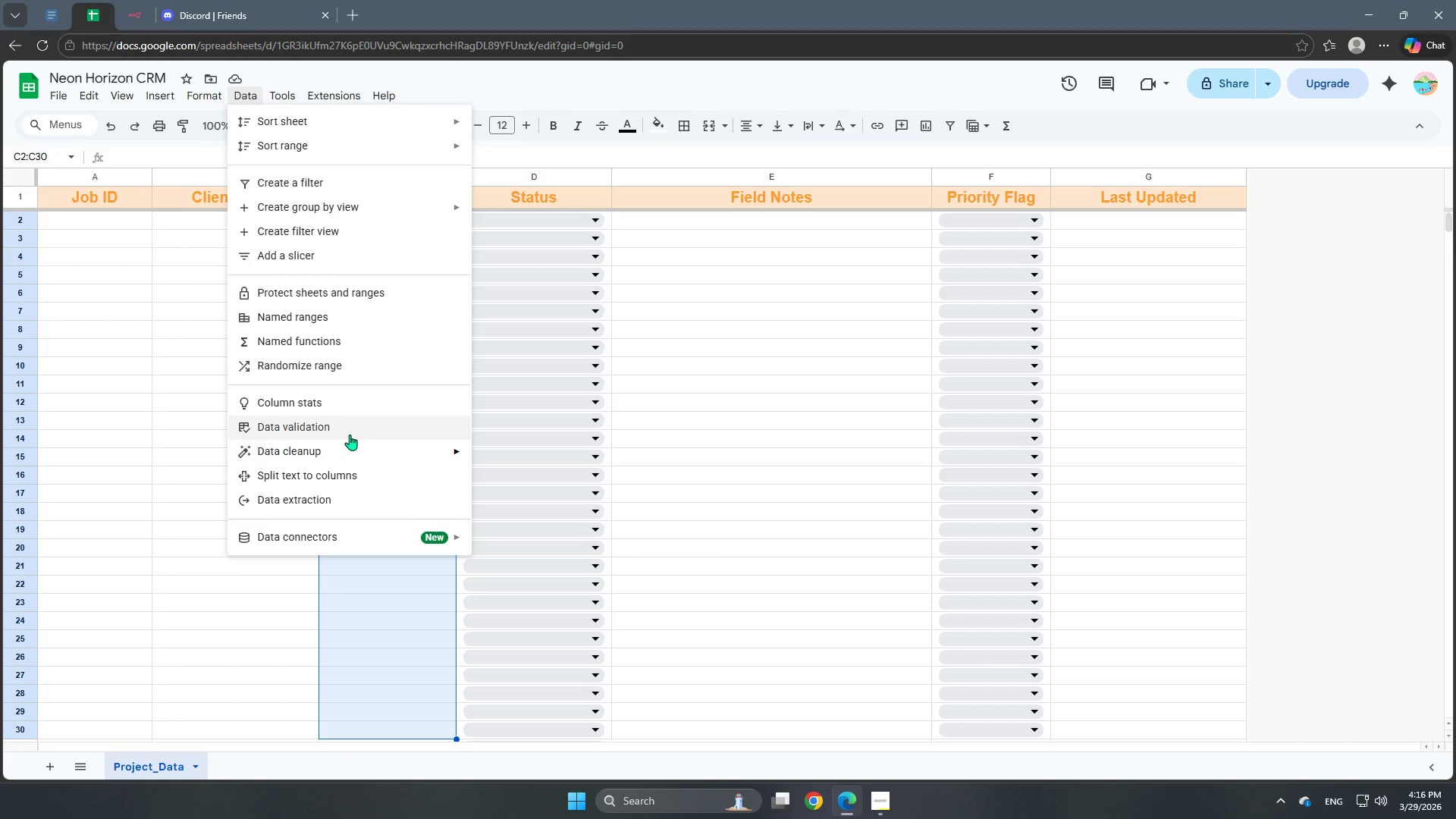 
left_click([350, 433])
 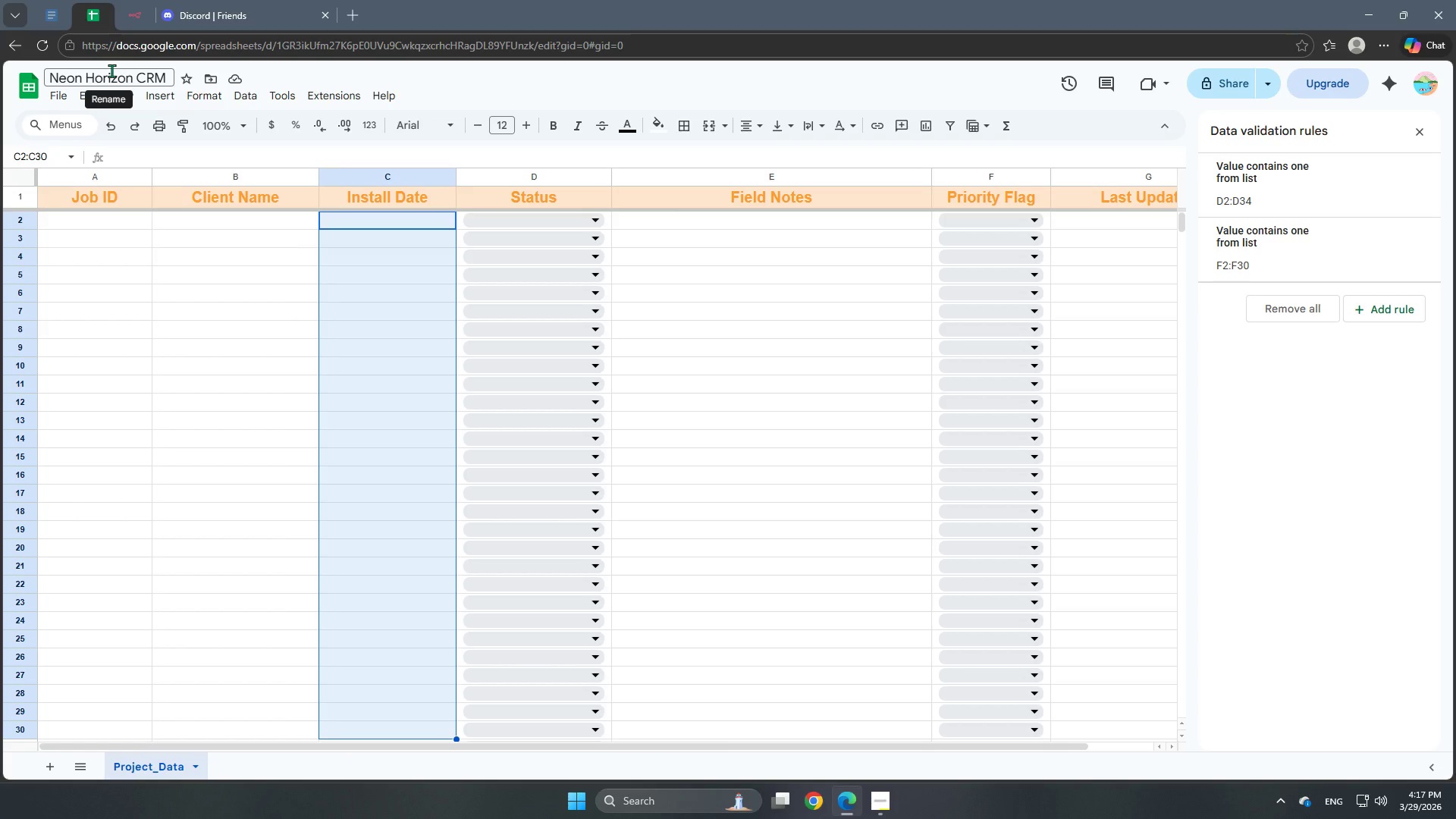 
wait(50.56)
 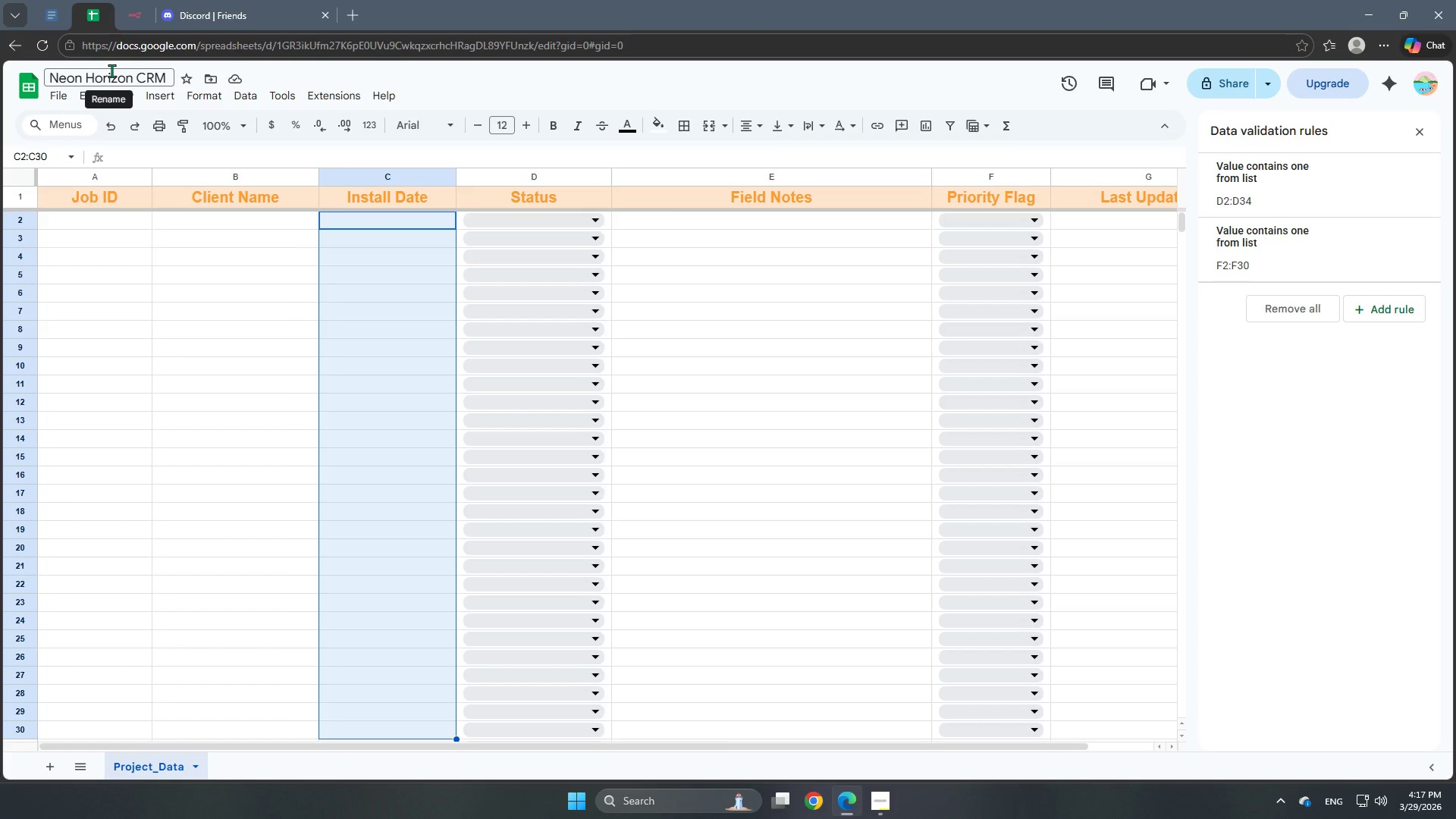 
left_click([1405, 309])
 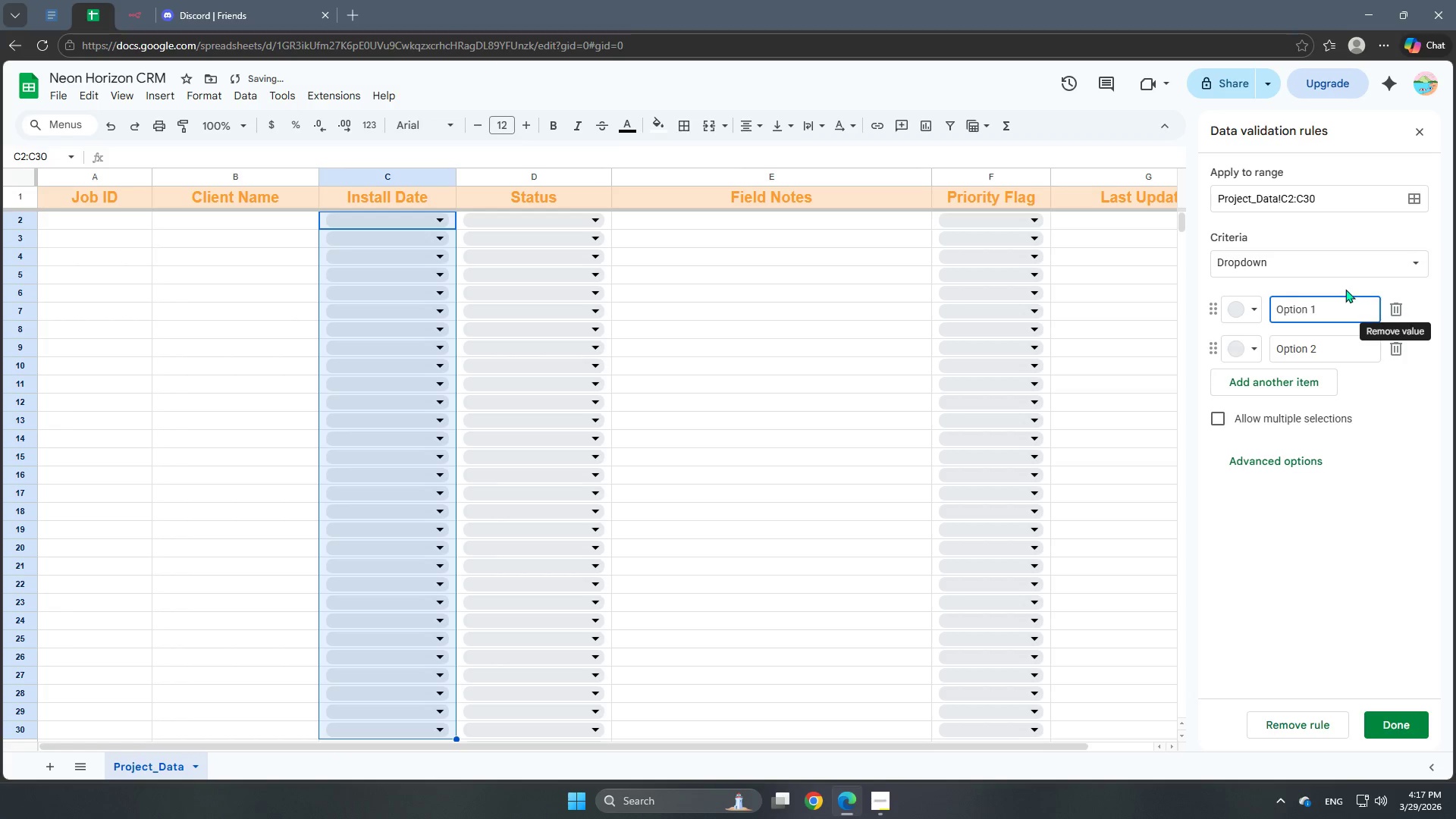 
left_click([1356, 268])
 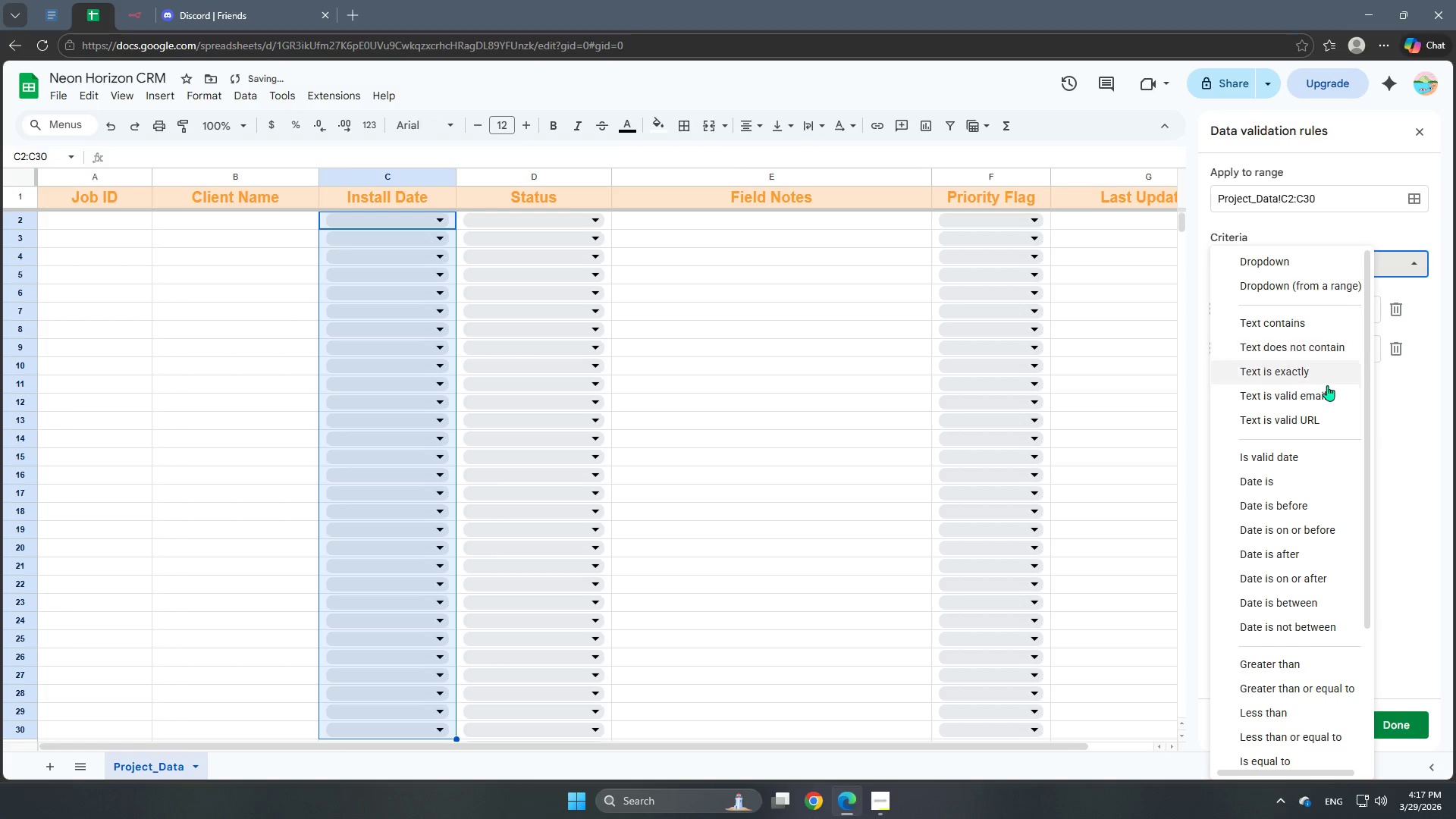 
scroll: coordinate [1326, 624], scroll_direction: down, amount: 7.0
 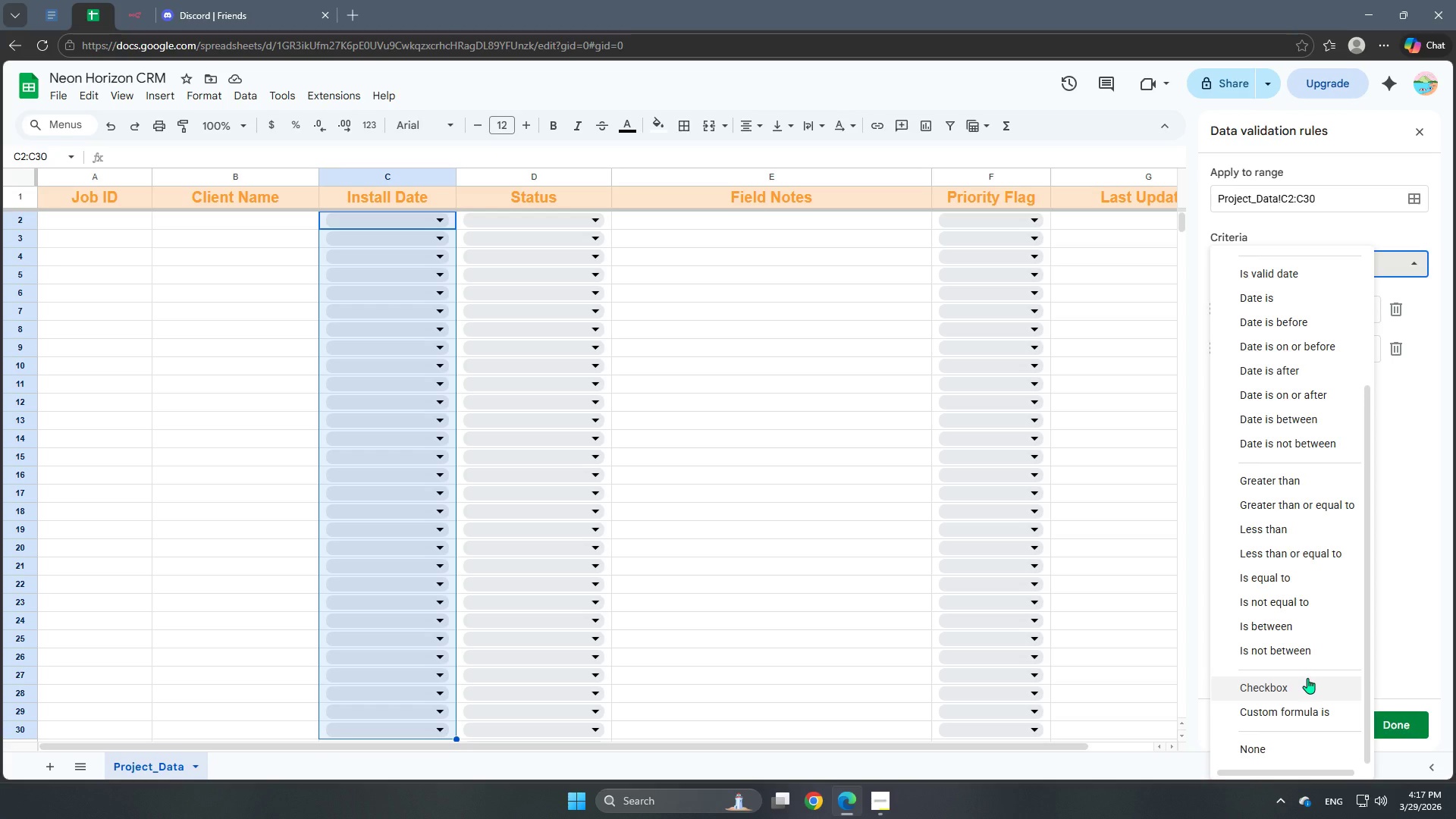 
scroll: coordinate [1284, 502], scroll_direction: up, amount: 3.0
 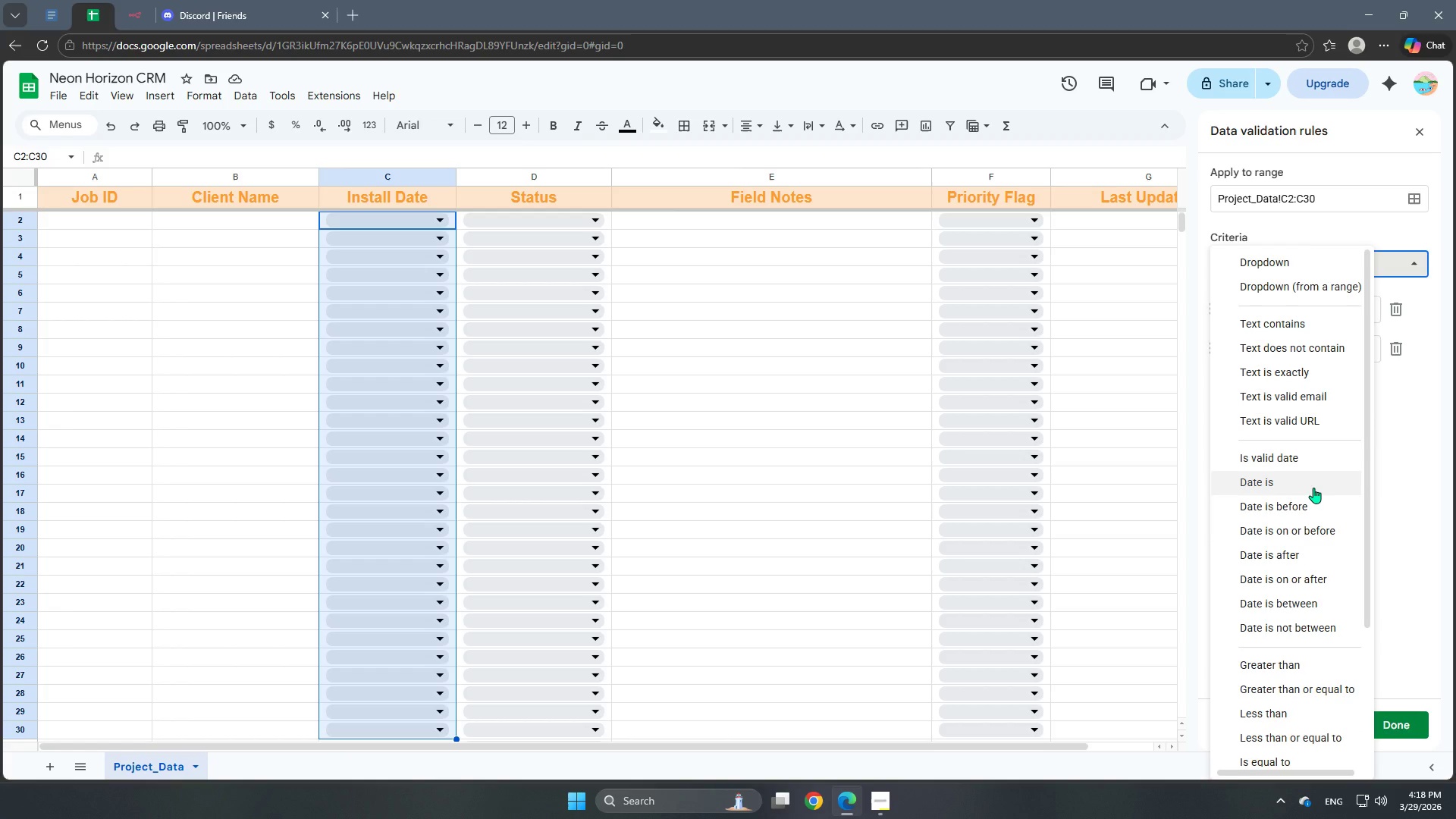 
wait(30.27)
 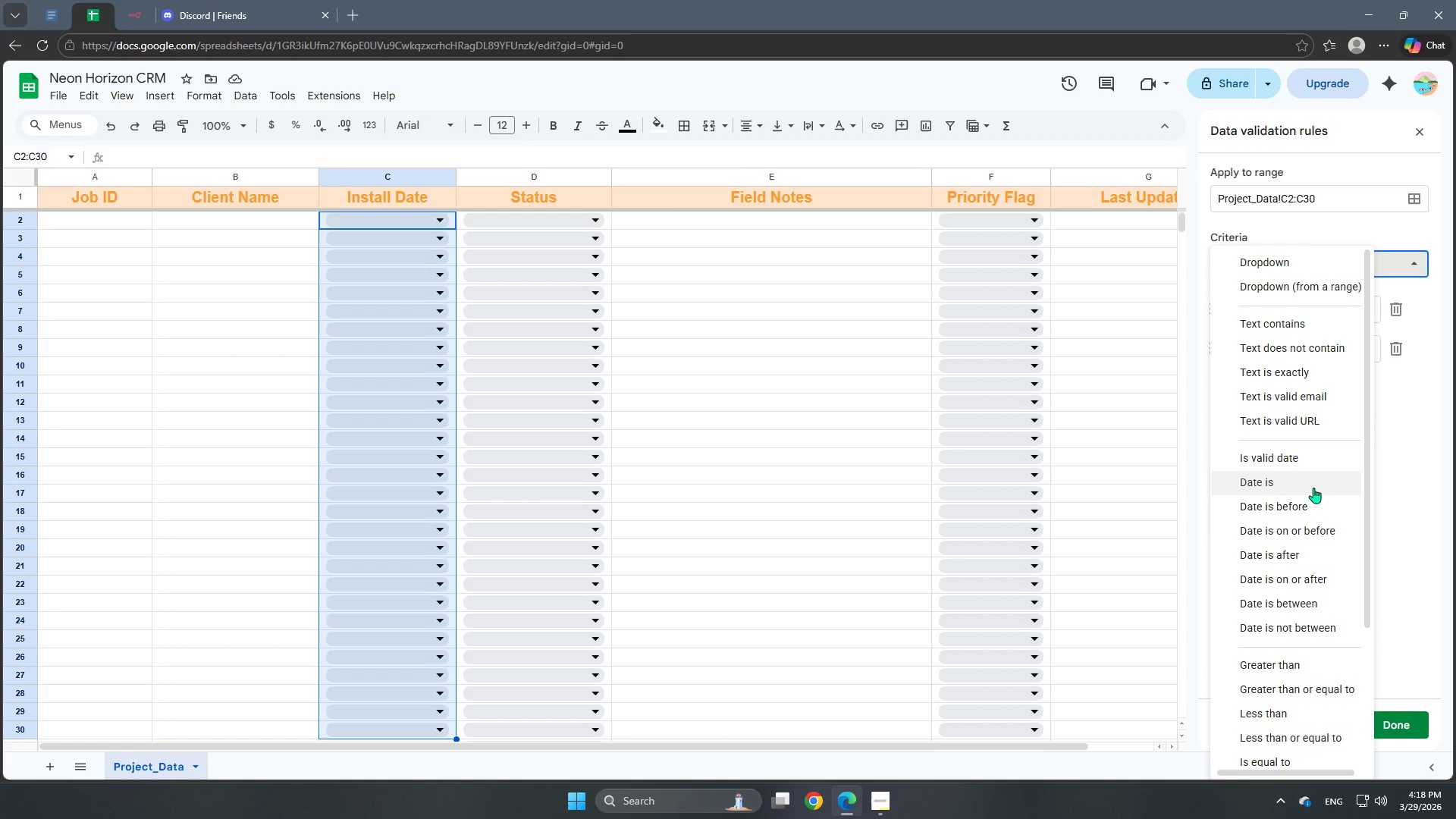 
left_click([1303, 458])
 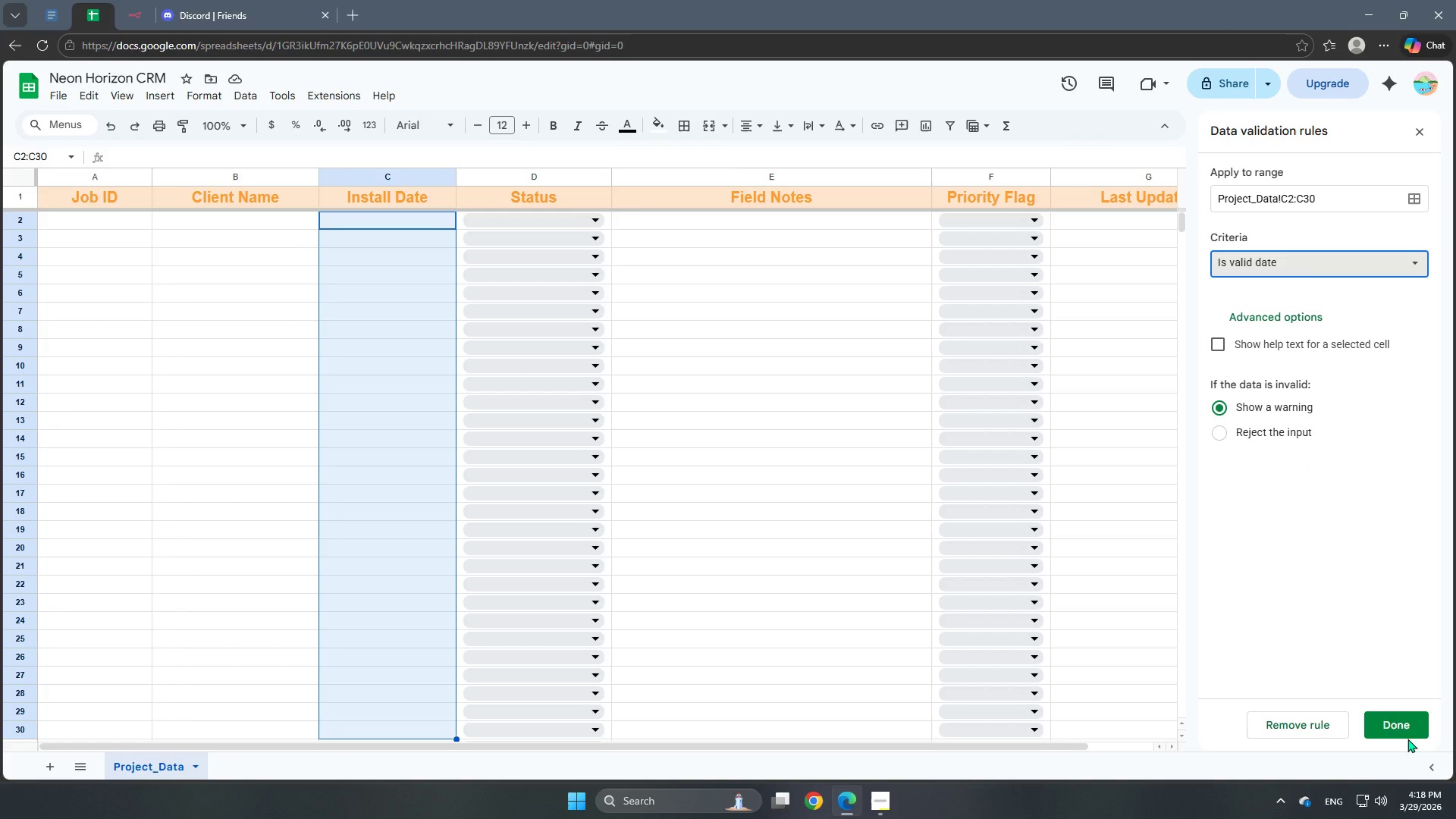 
wait(7.5)
 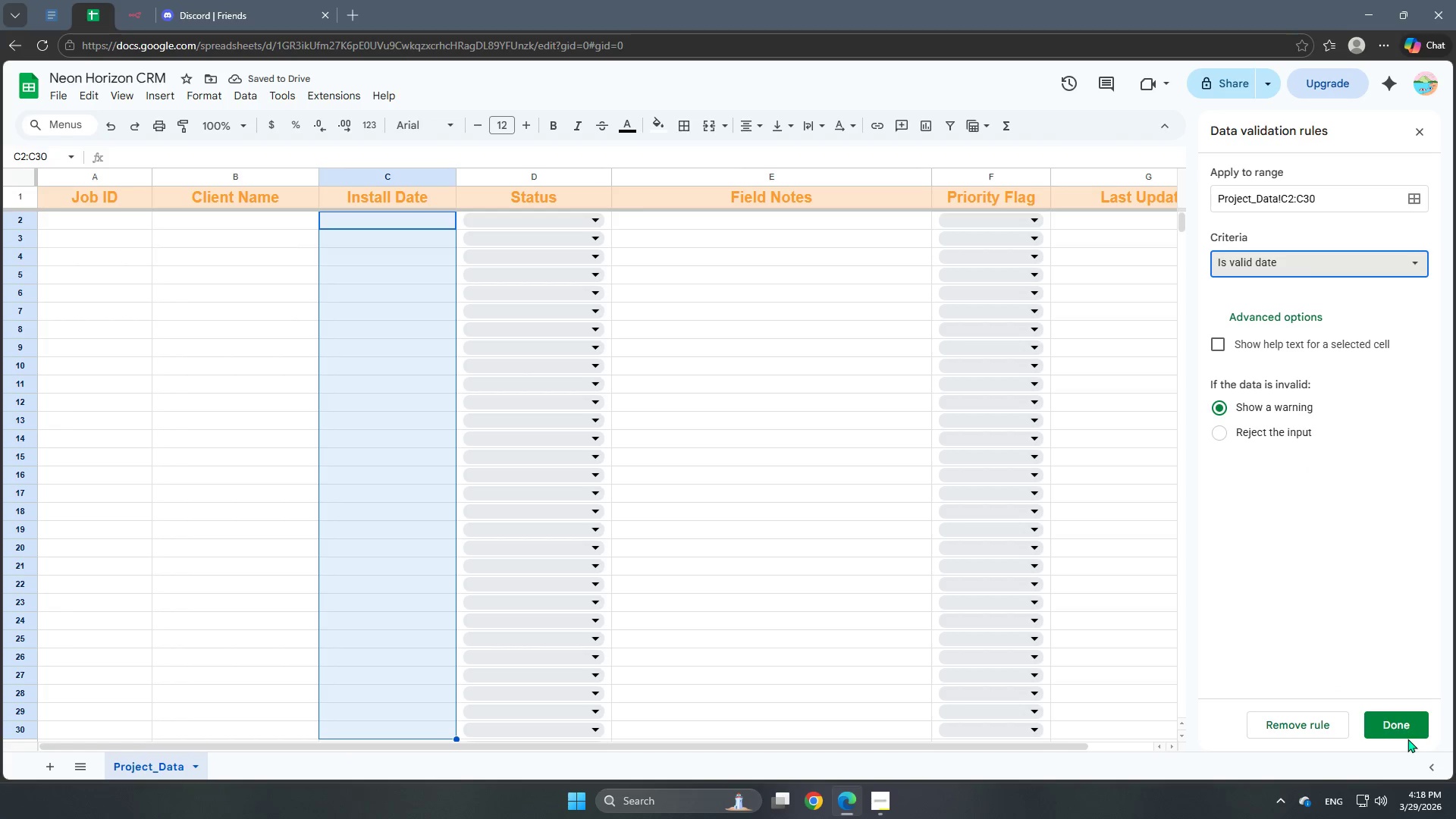 
left_click([1397, 722])
 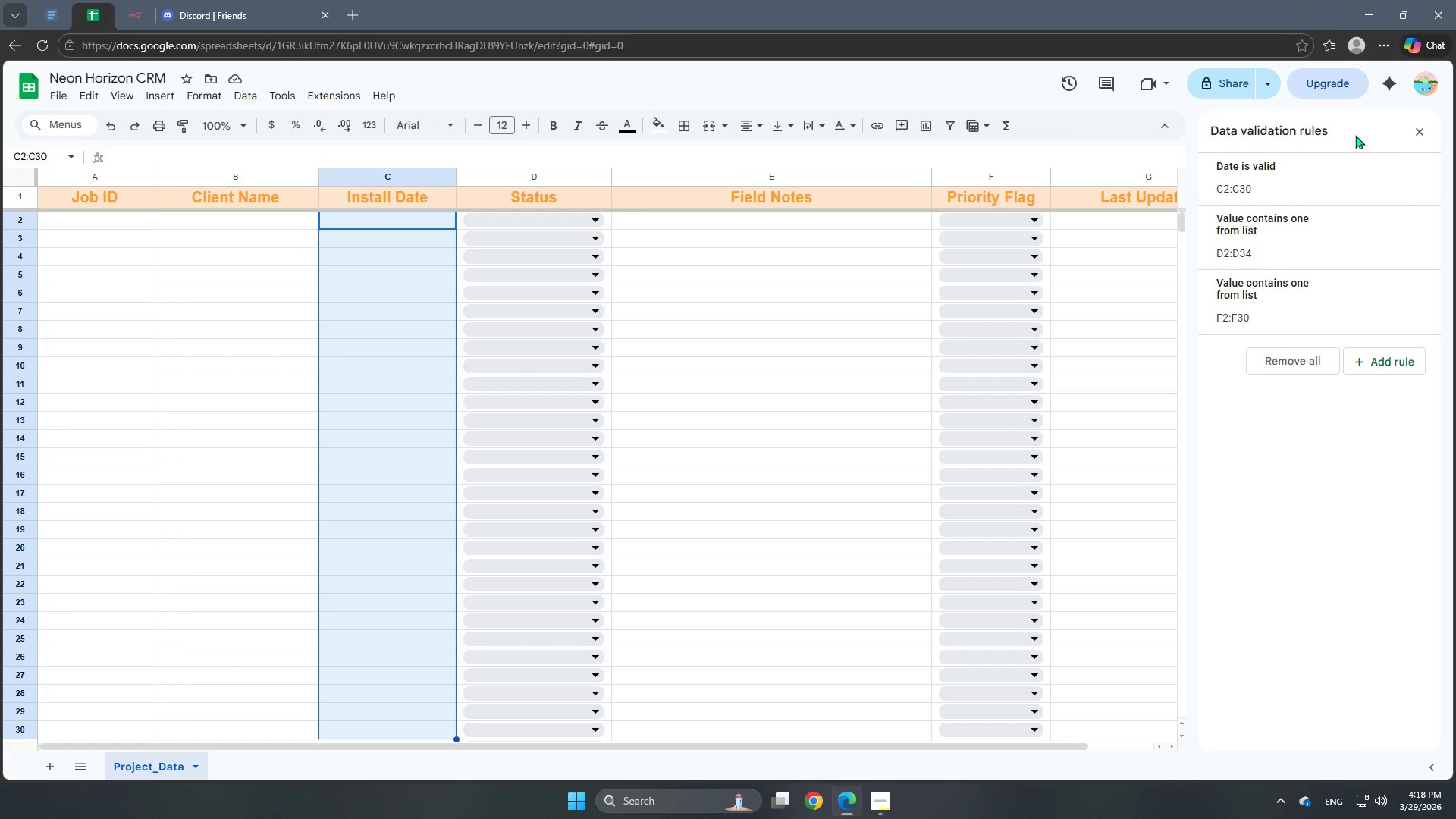 
left_click([1416, 131])
 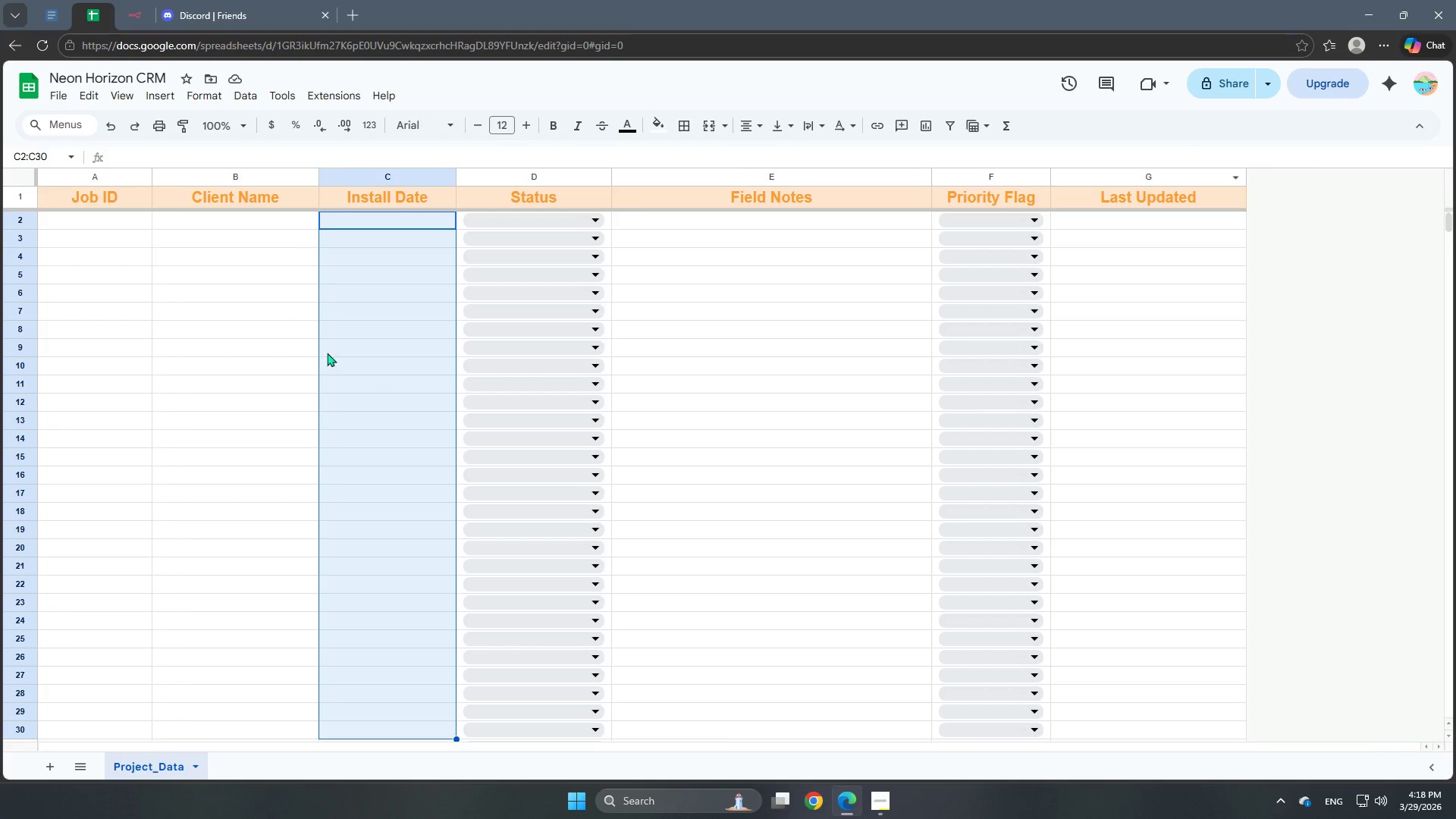 
left_click([253, 340])
 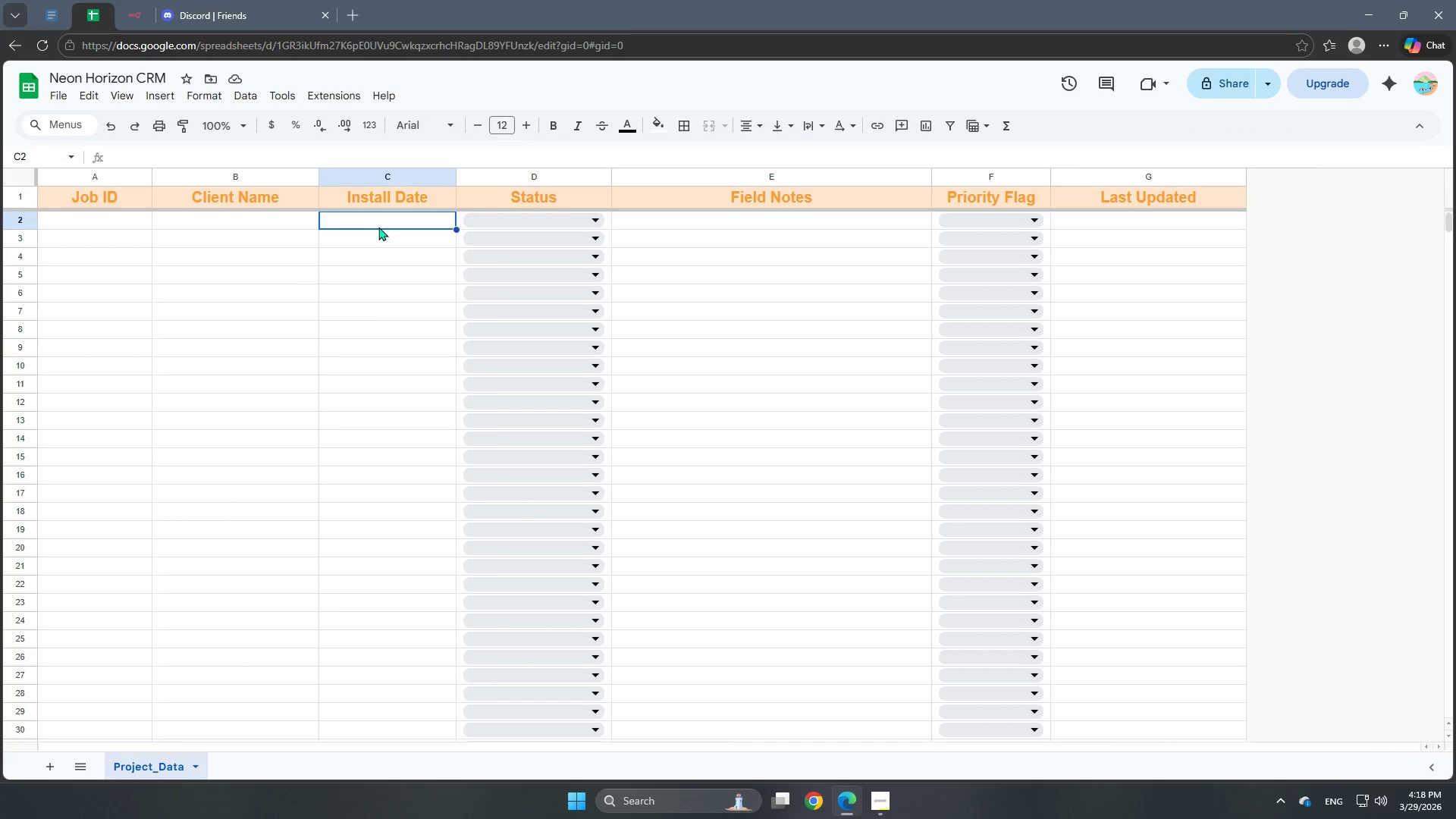 
double_click([383, 224])
 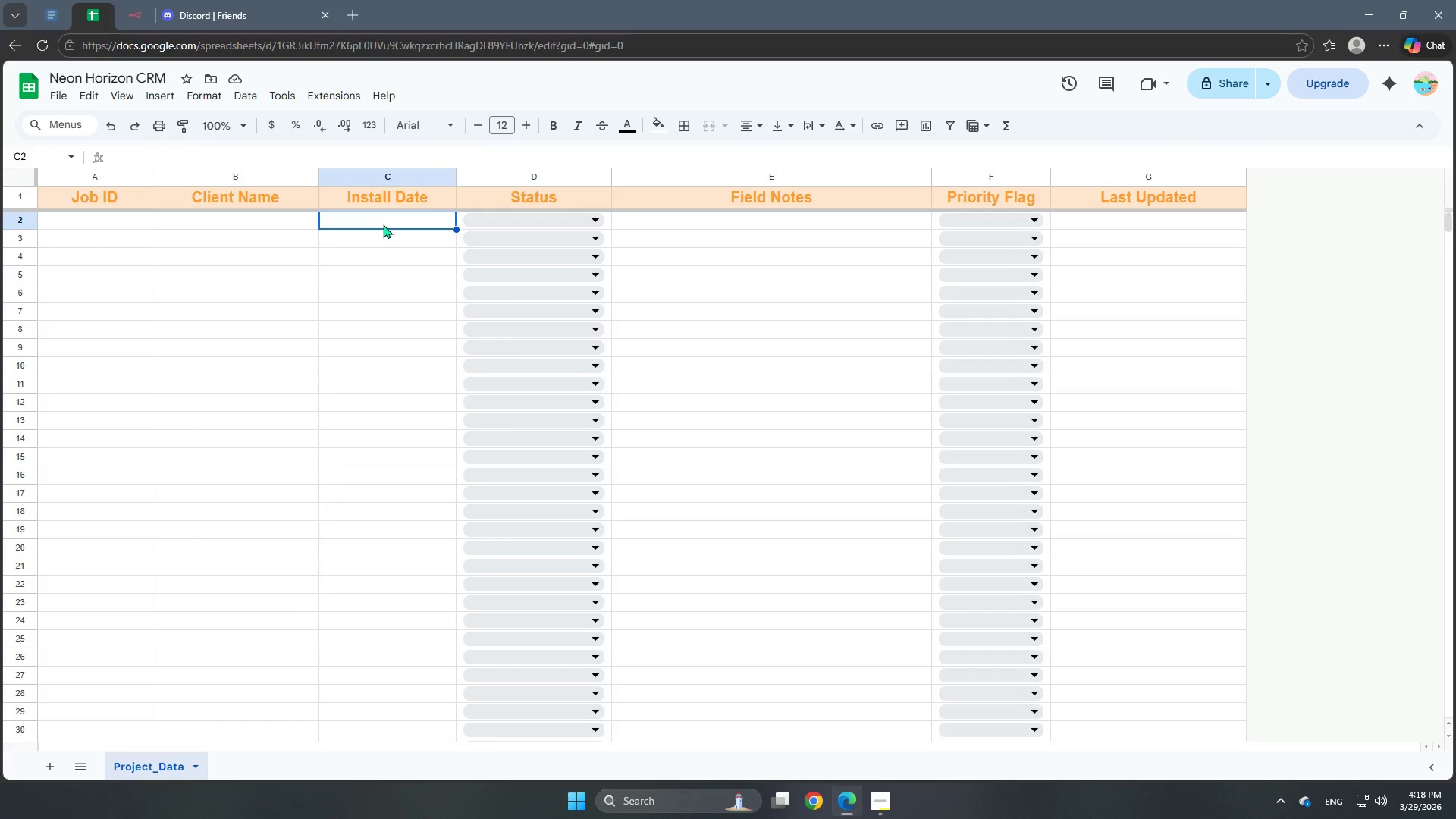 
triple_click([383, 224])
 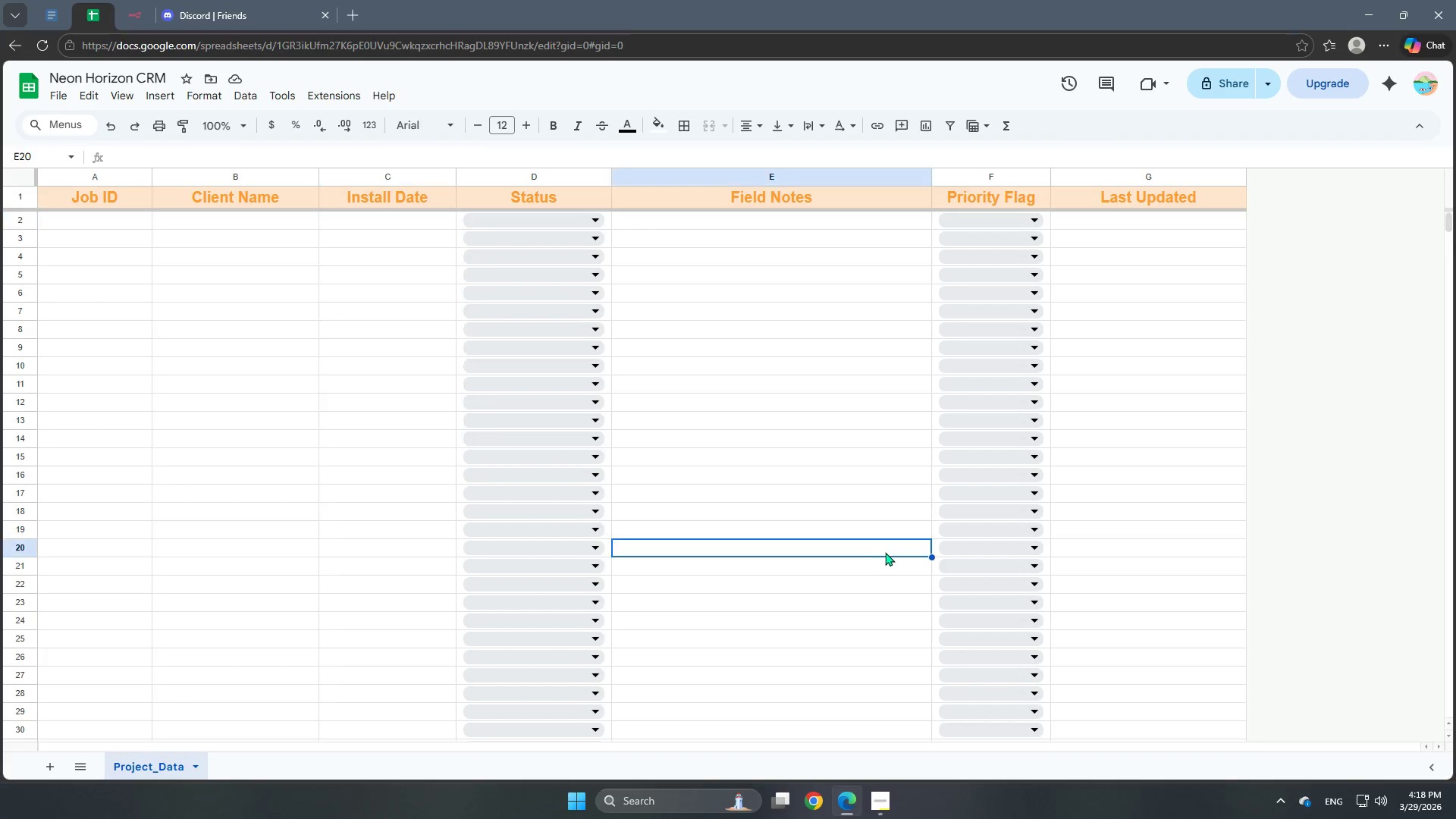 
scroll: coordinate [660, 452], scroll_direction: up, amount: 6.0
 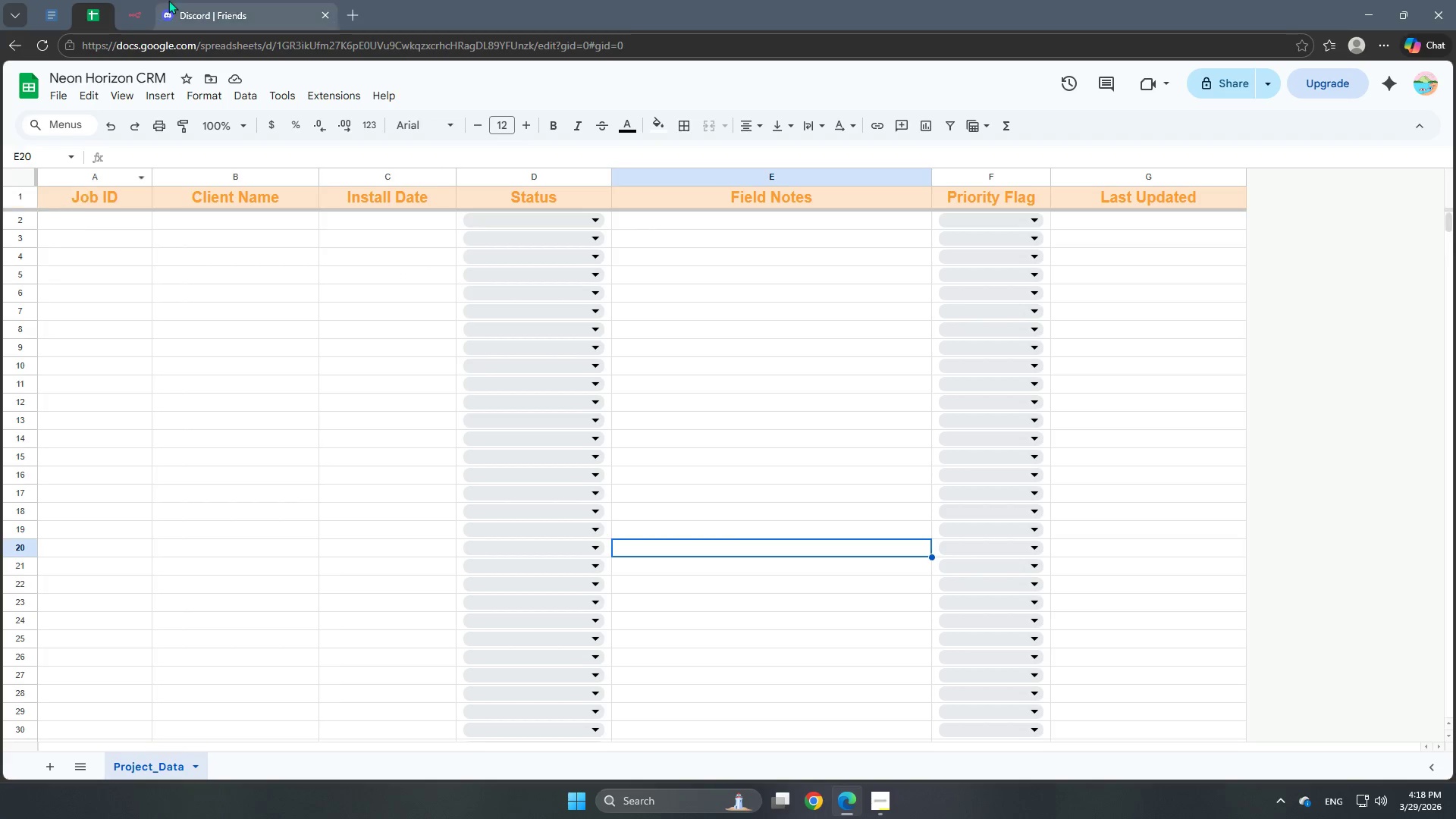 
left_click([207, 0])
 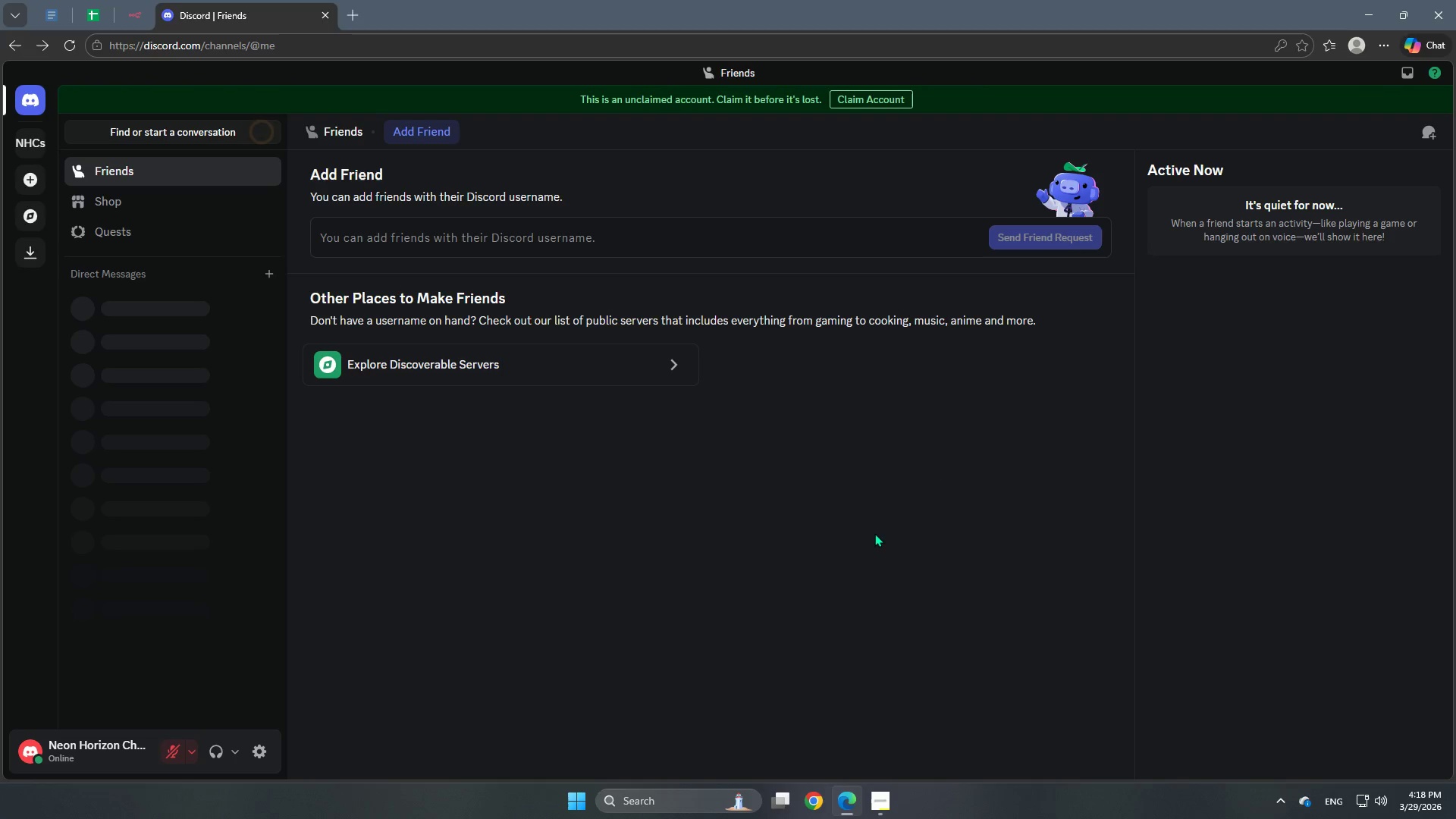 
scroll: coordinate [758, 559], scroll_direction: up, amount: 2.0
 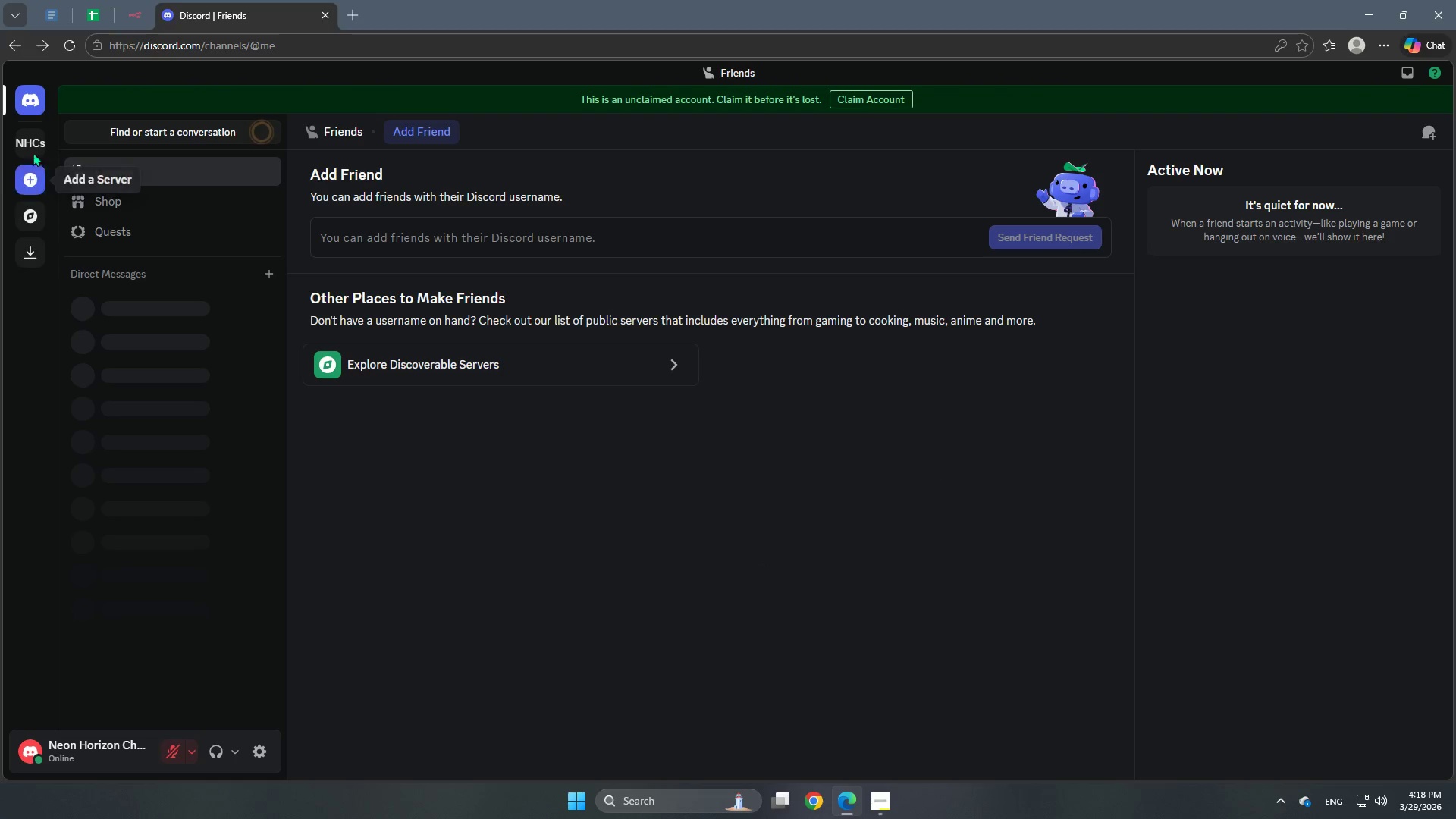 
left_click([33, 93])
 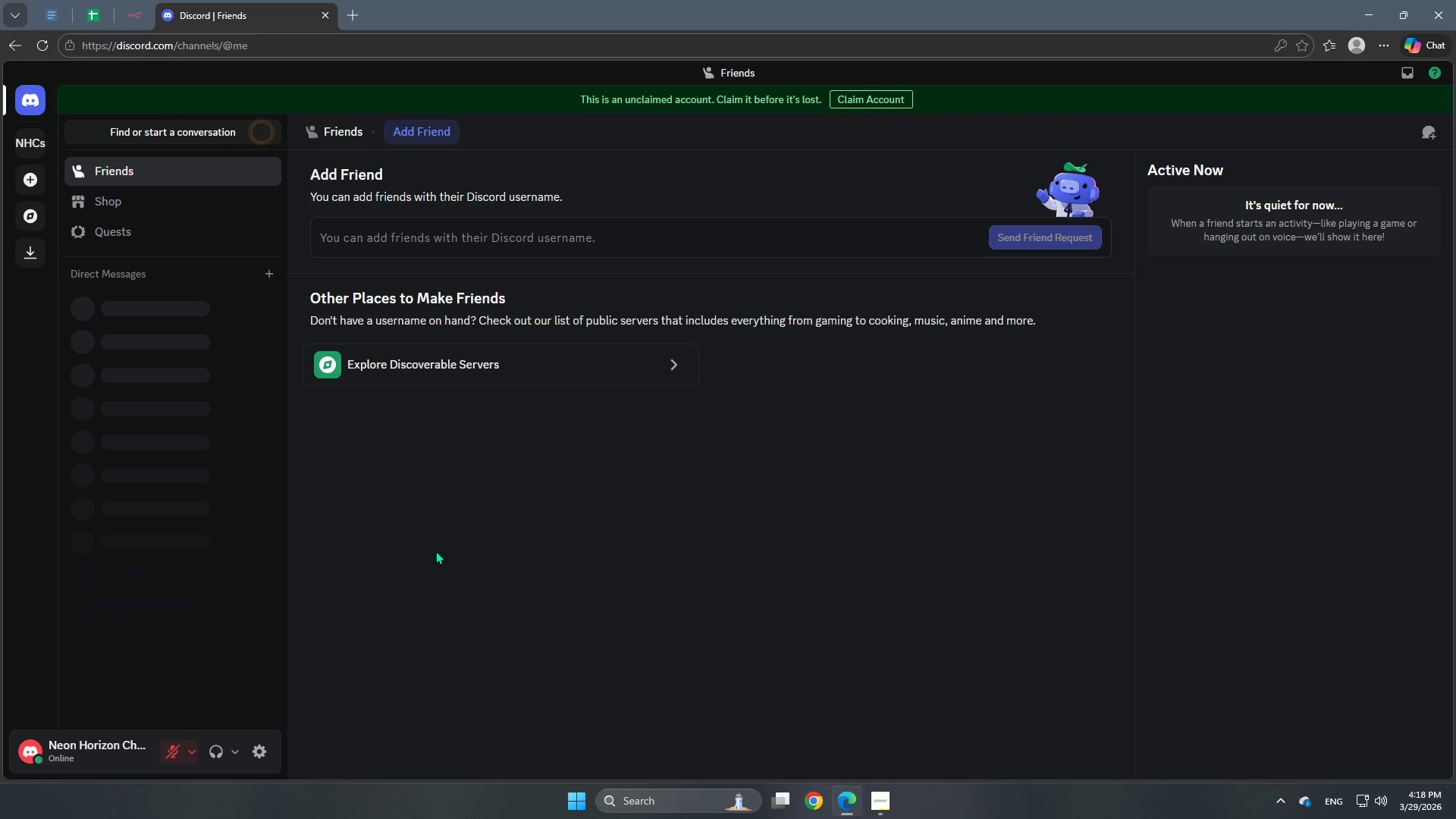 
scroll: coordinate [74, 406], scroll_direction: up, amount: 2.0
 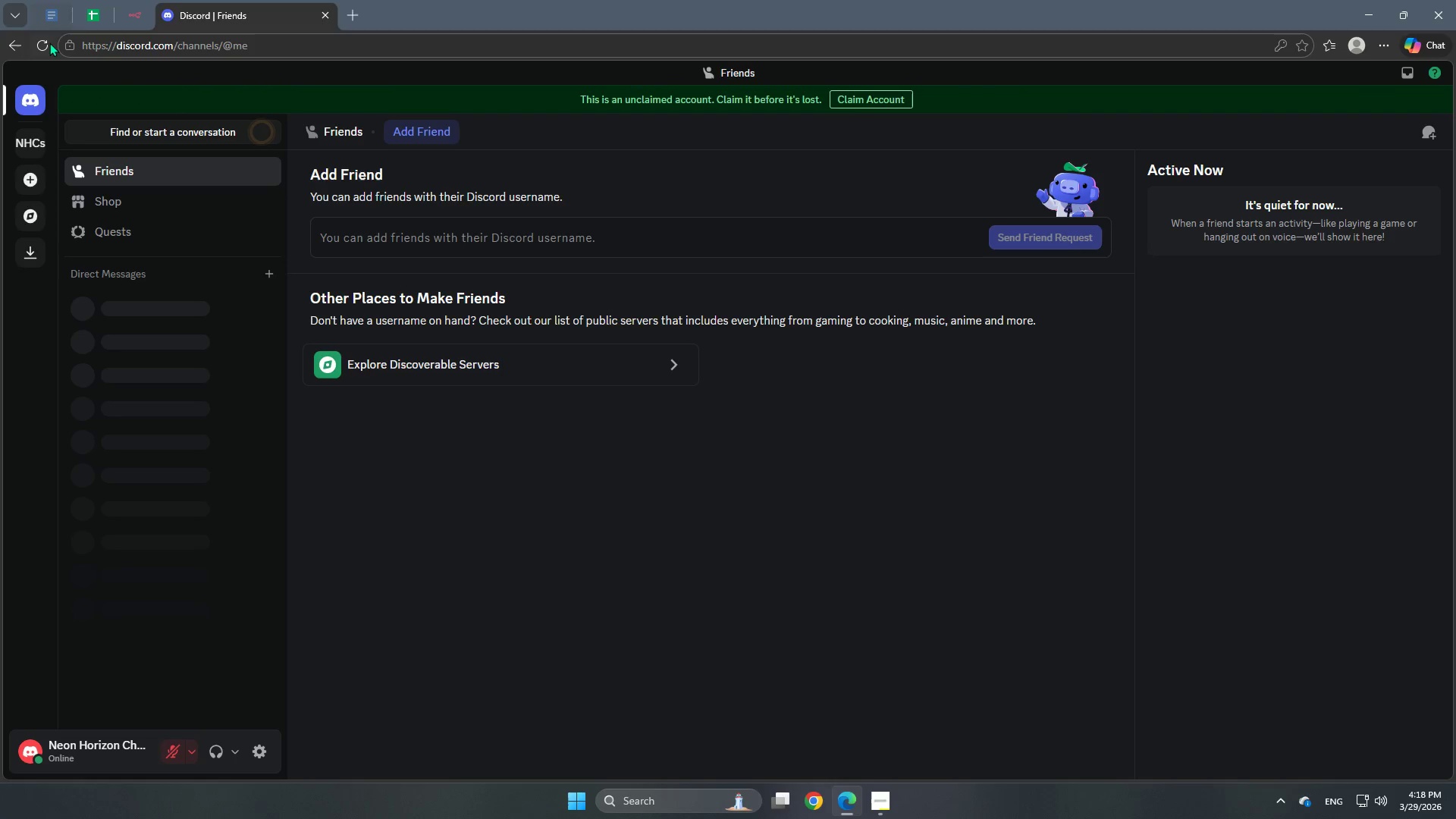 
left_click([44, 43])
 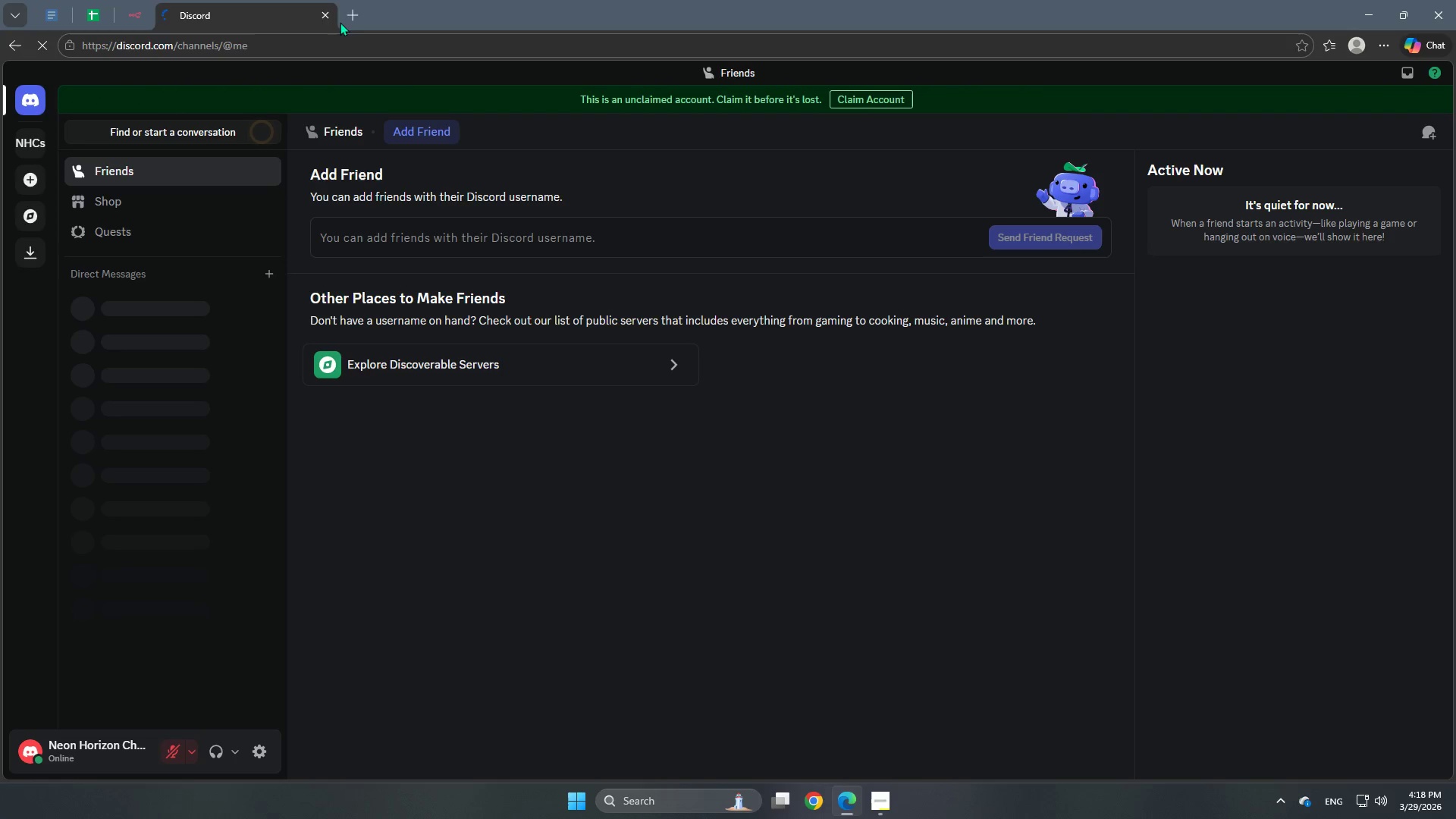 
left_click([358, 9])
 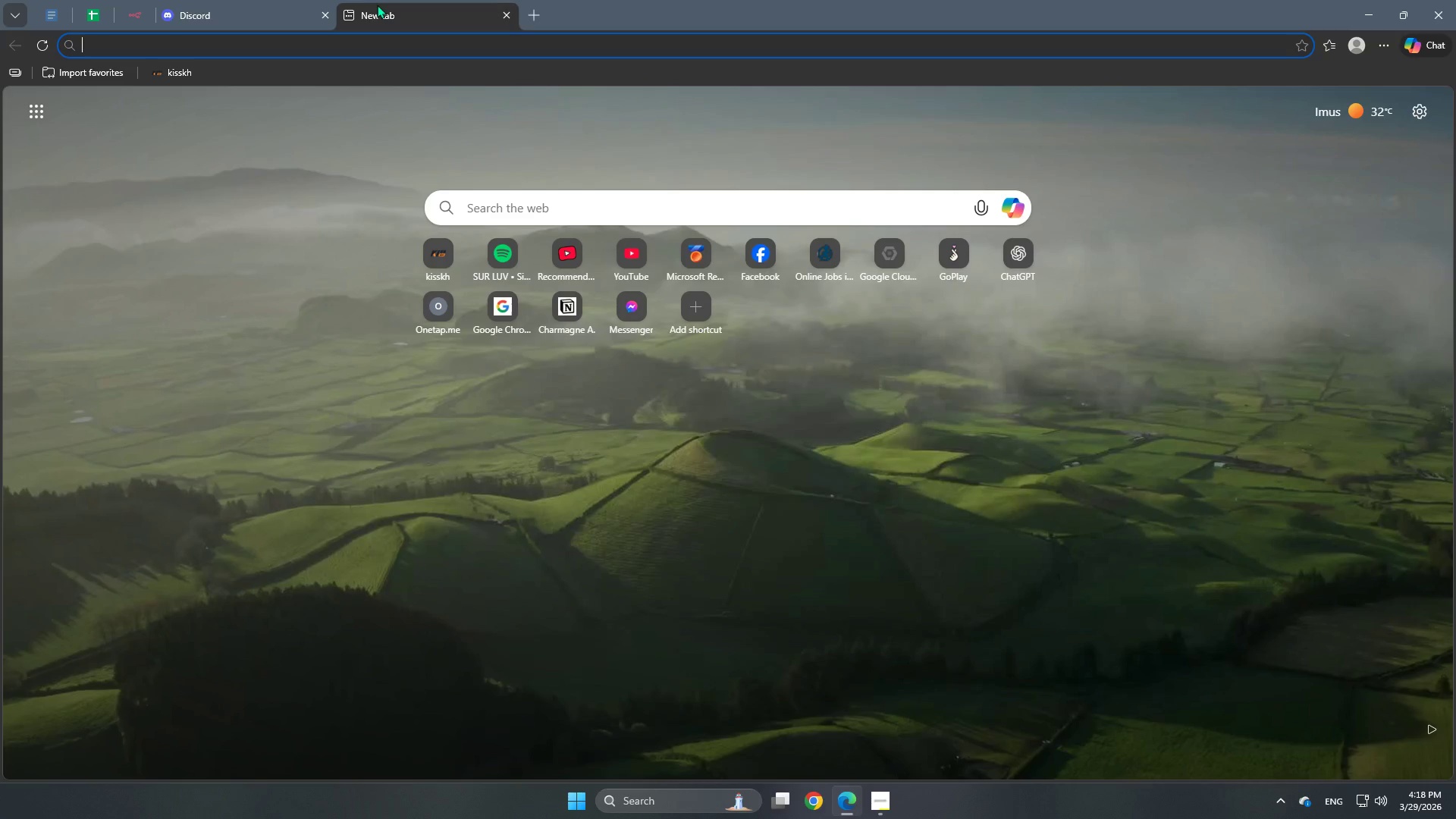 
type(gmail)
 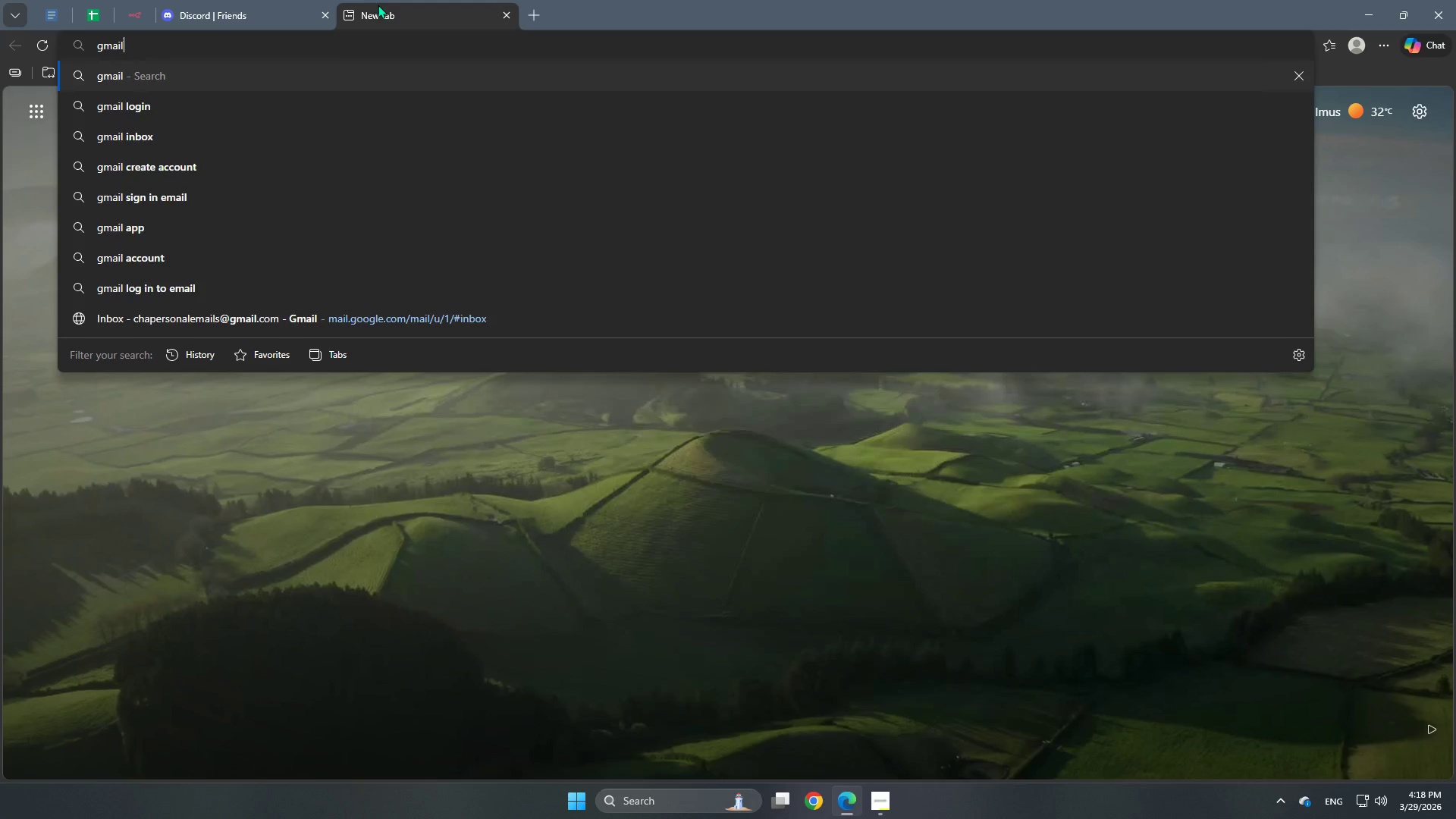 
key(Enter)
 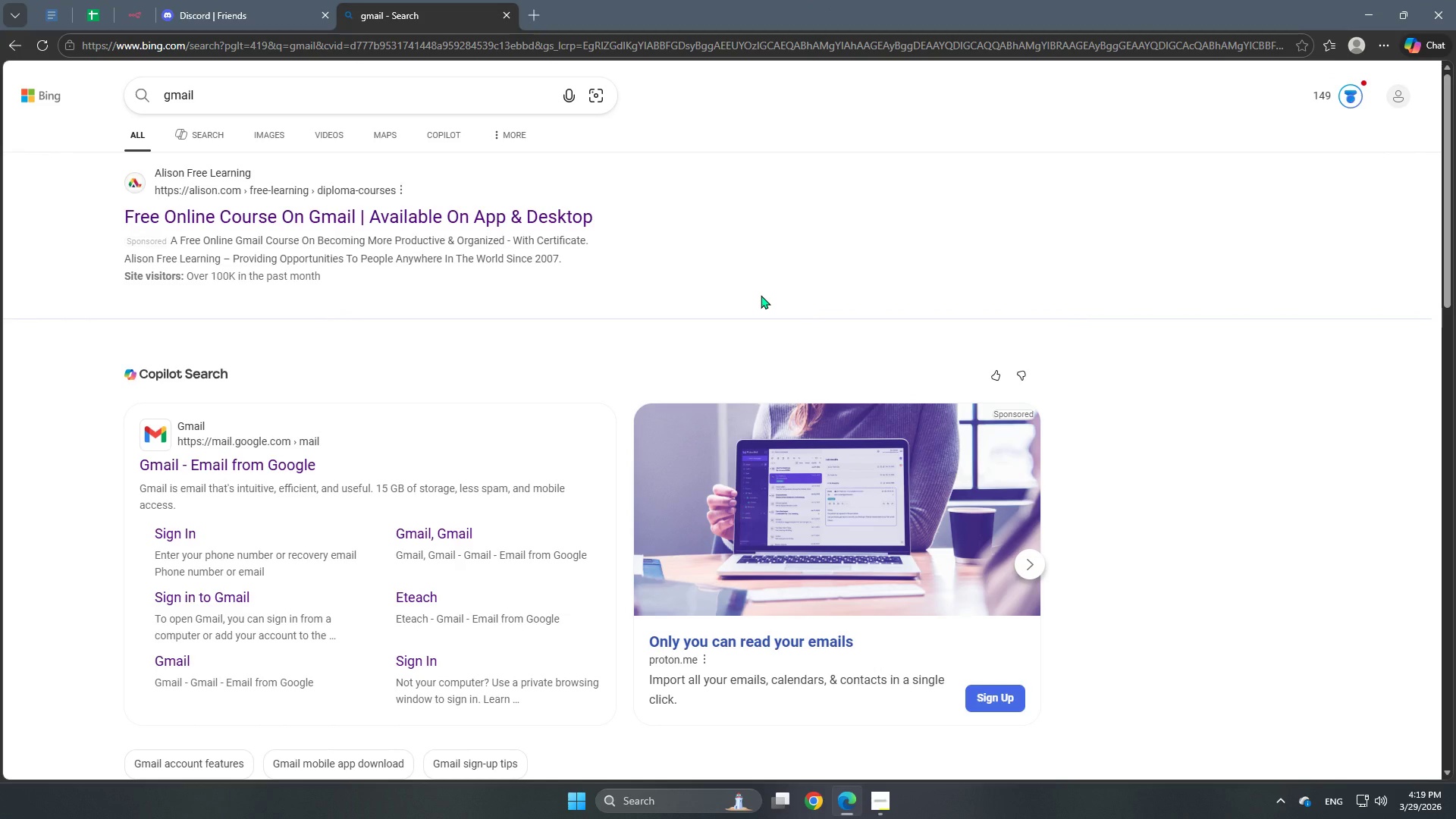 
wait(22.99)
 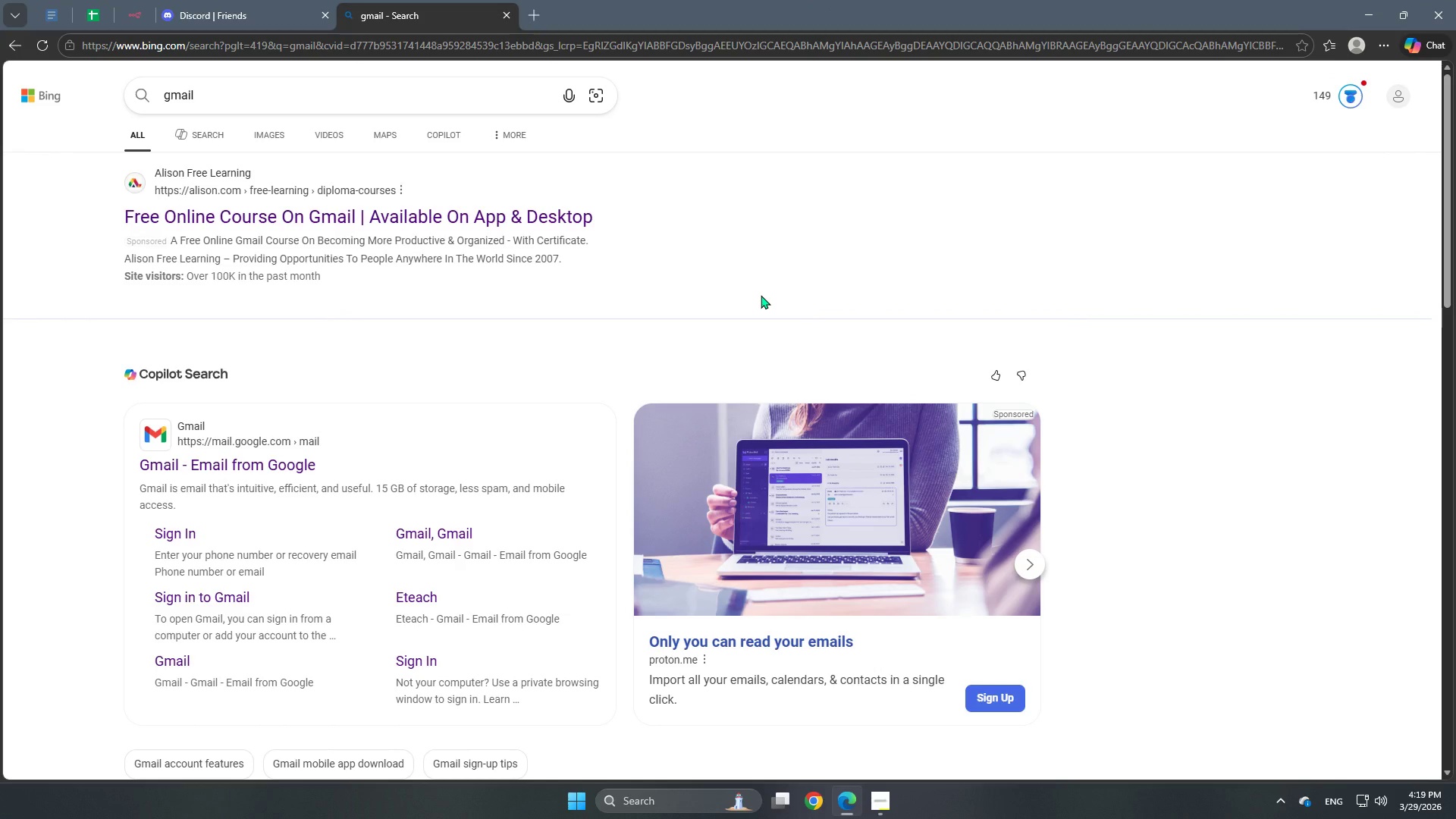 
left_click([886, 800])